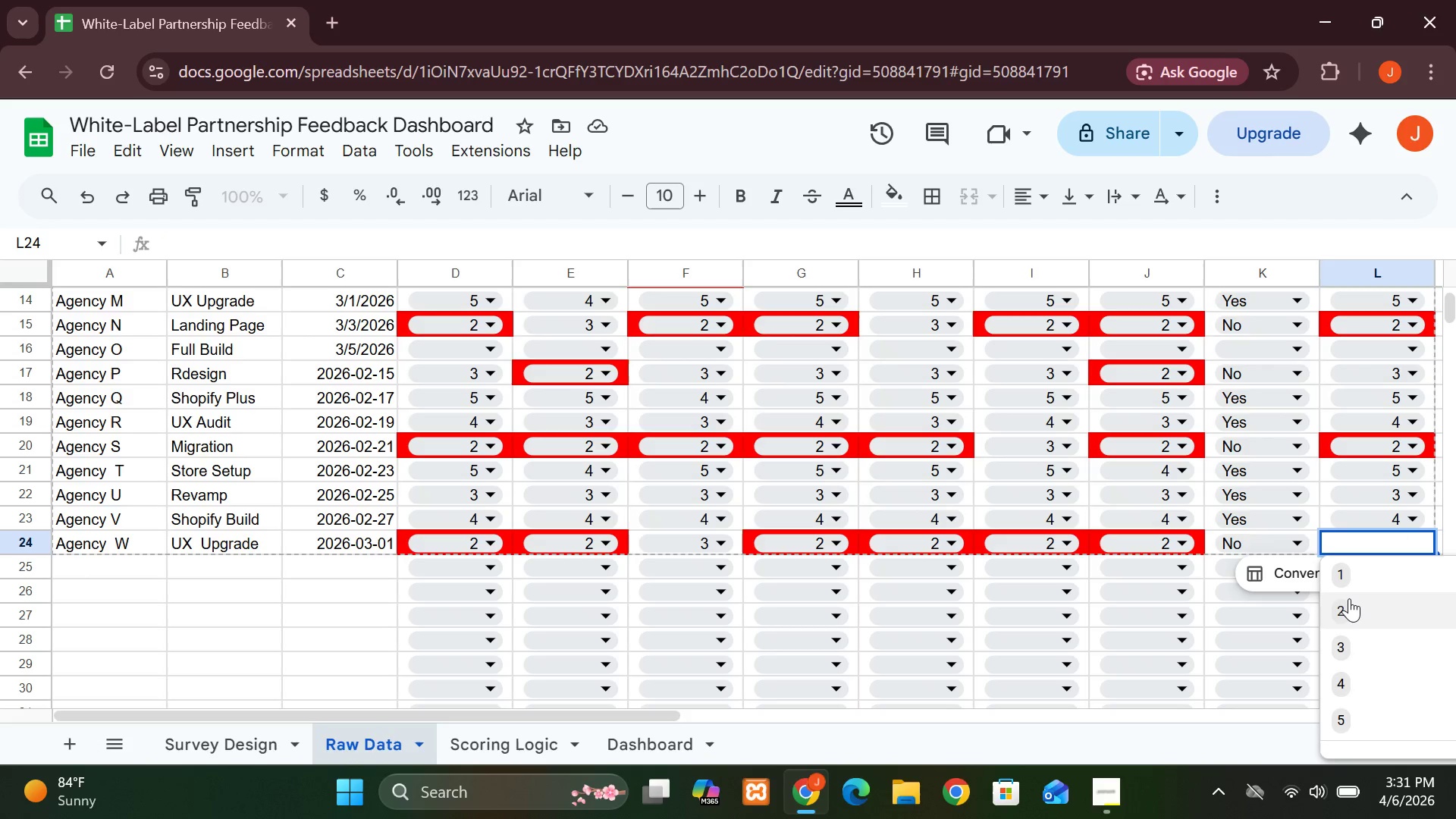 
left_click([1349, 599])
 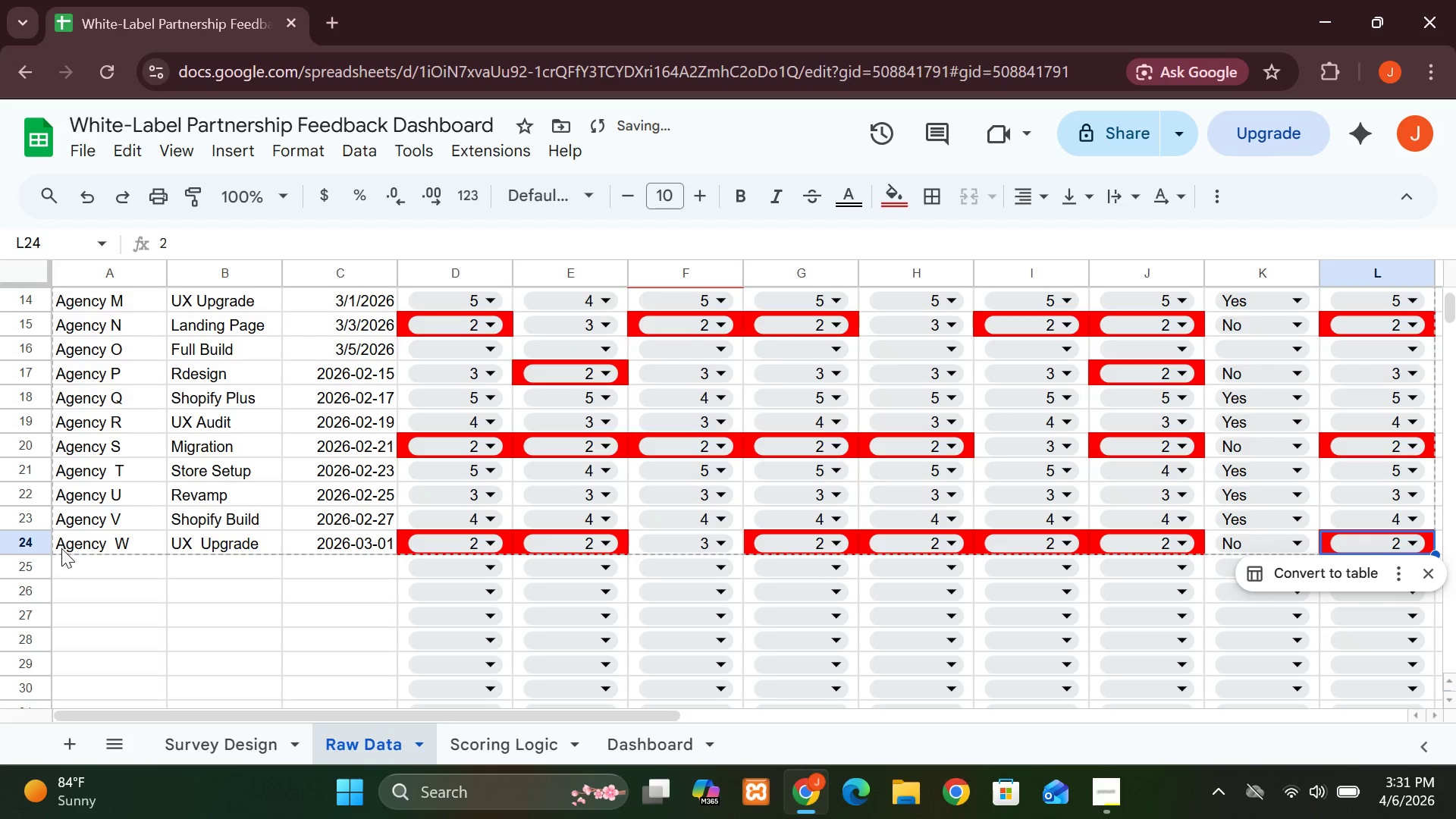 
left_click([61, 567])
 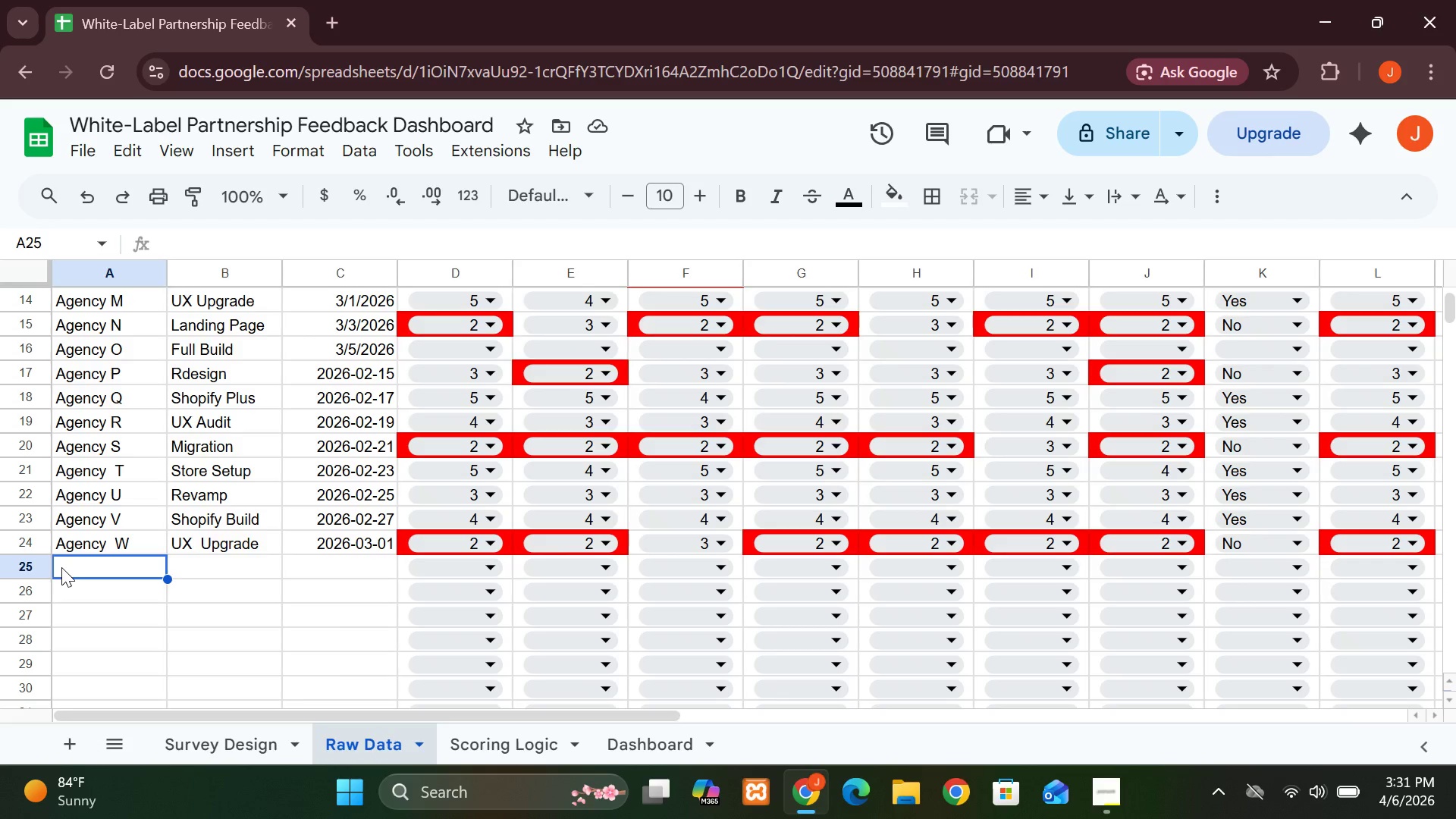 
type(Agency  Y)
 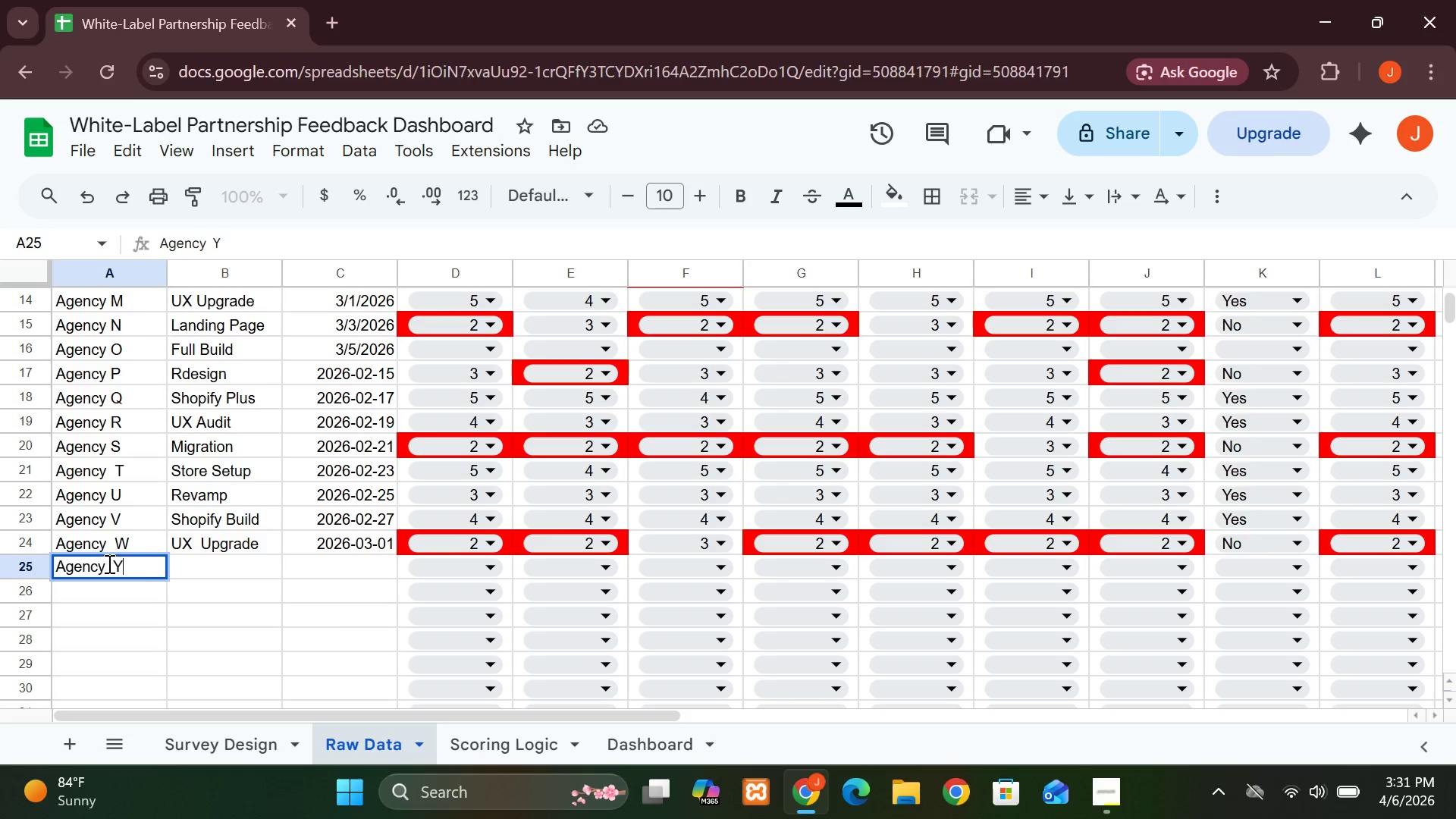 
left_click([202, 566])
 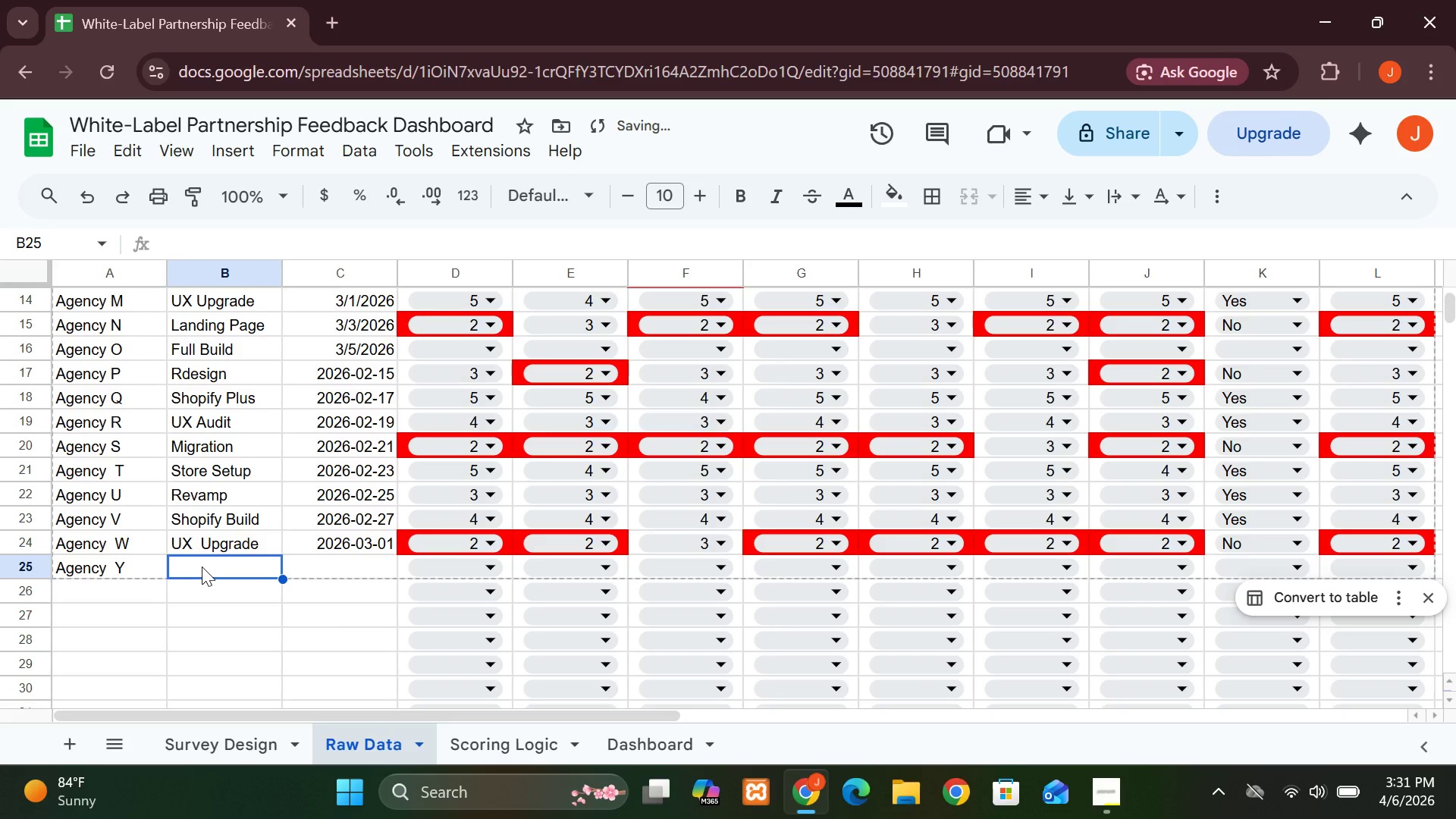 
type(Landing)
 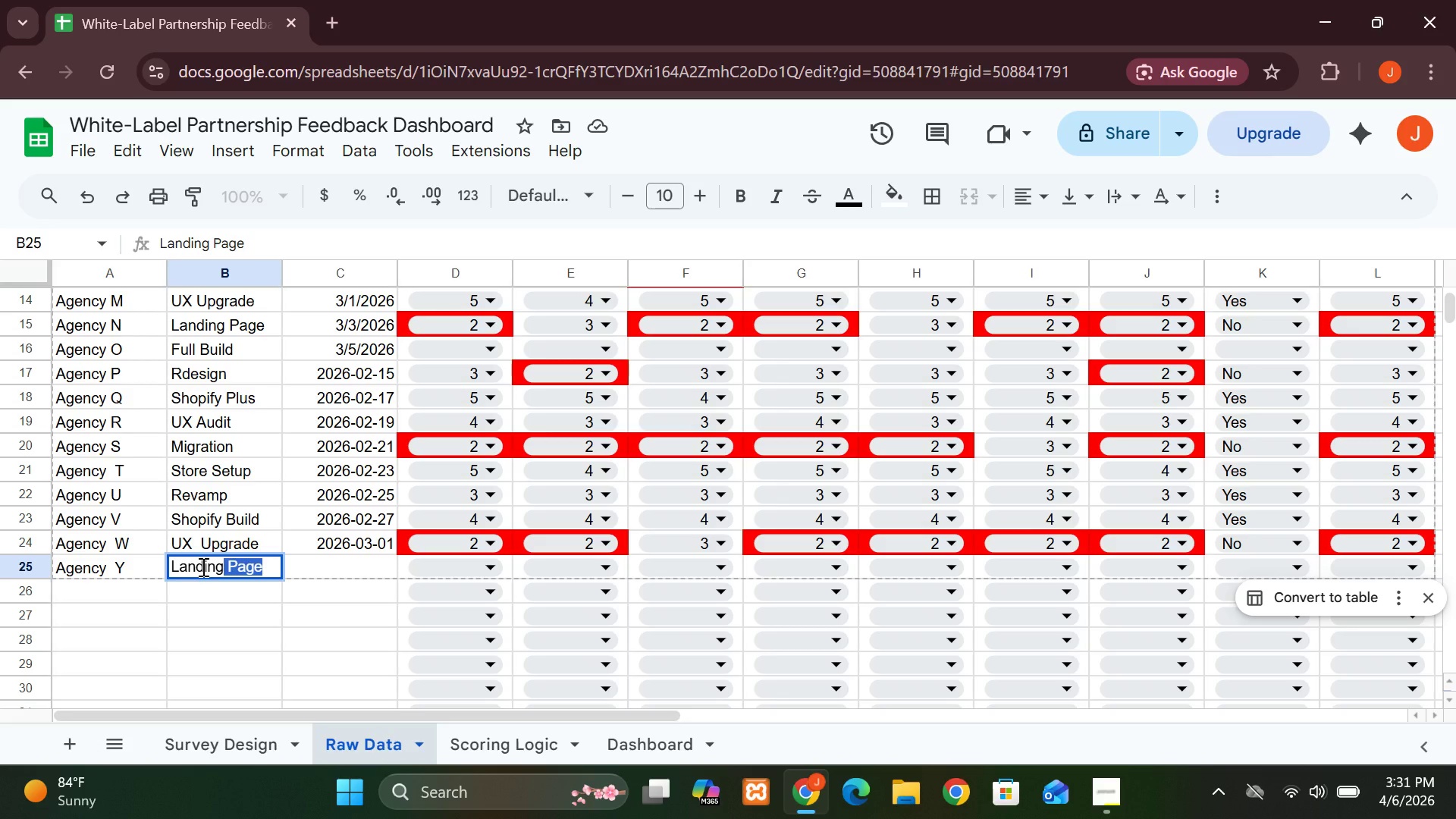 
type( PAGE)
key(Backspace)
key(Backspace)
key(Backspace)
type(age)
 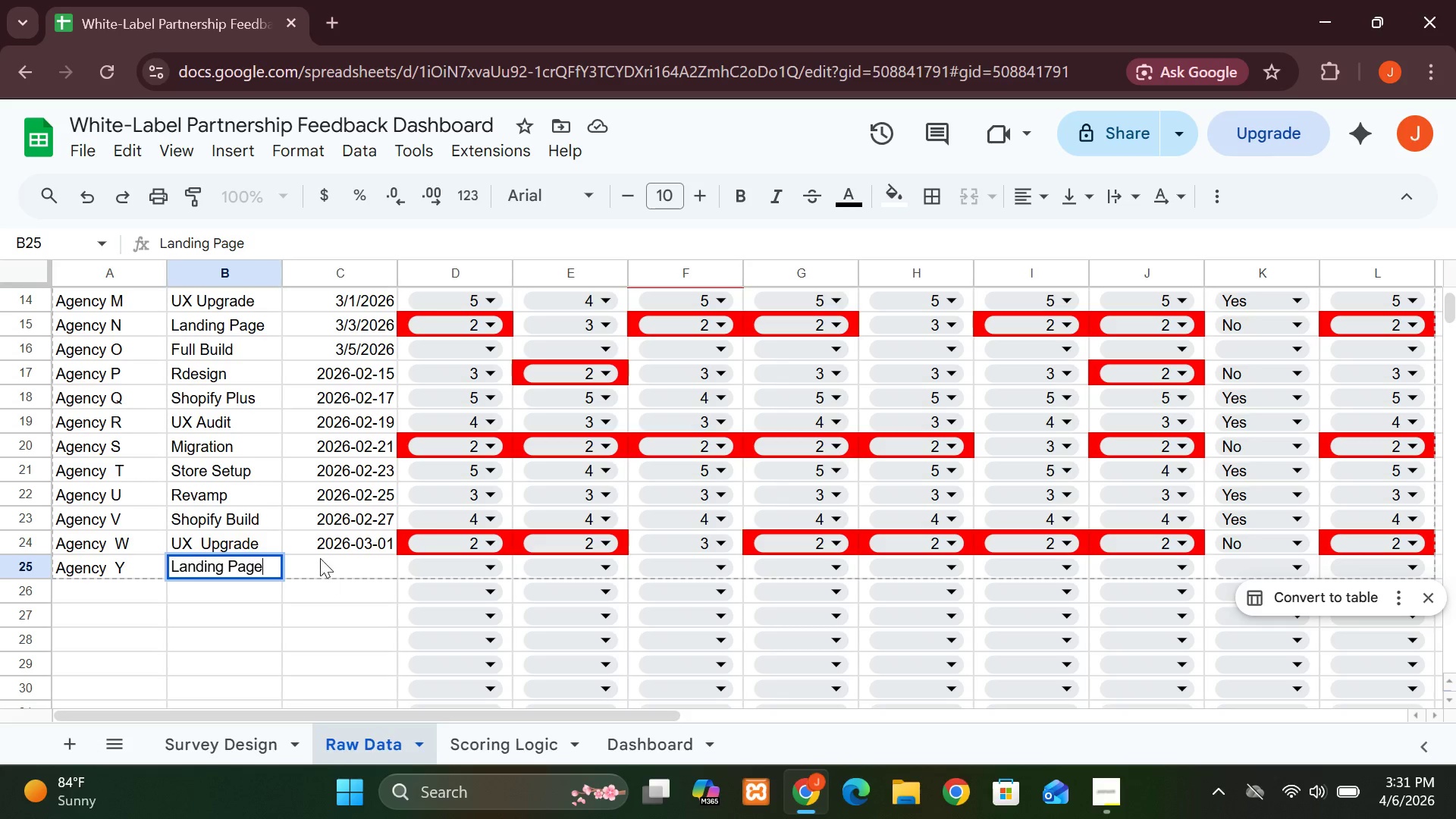 
left_click([320, 553])
 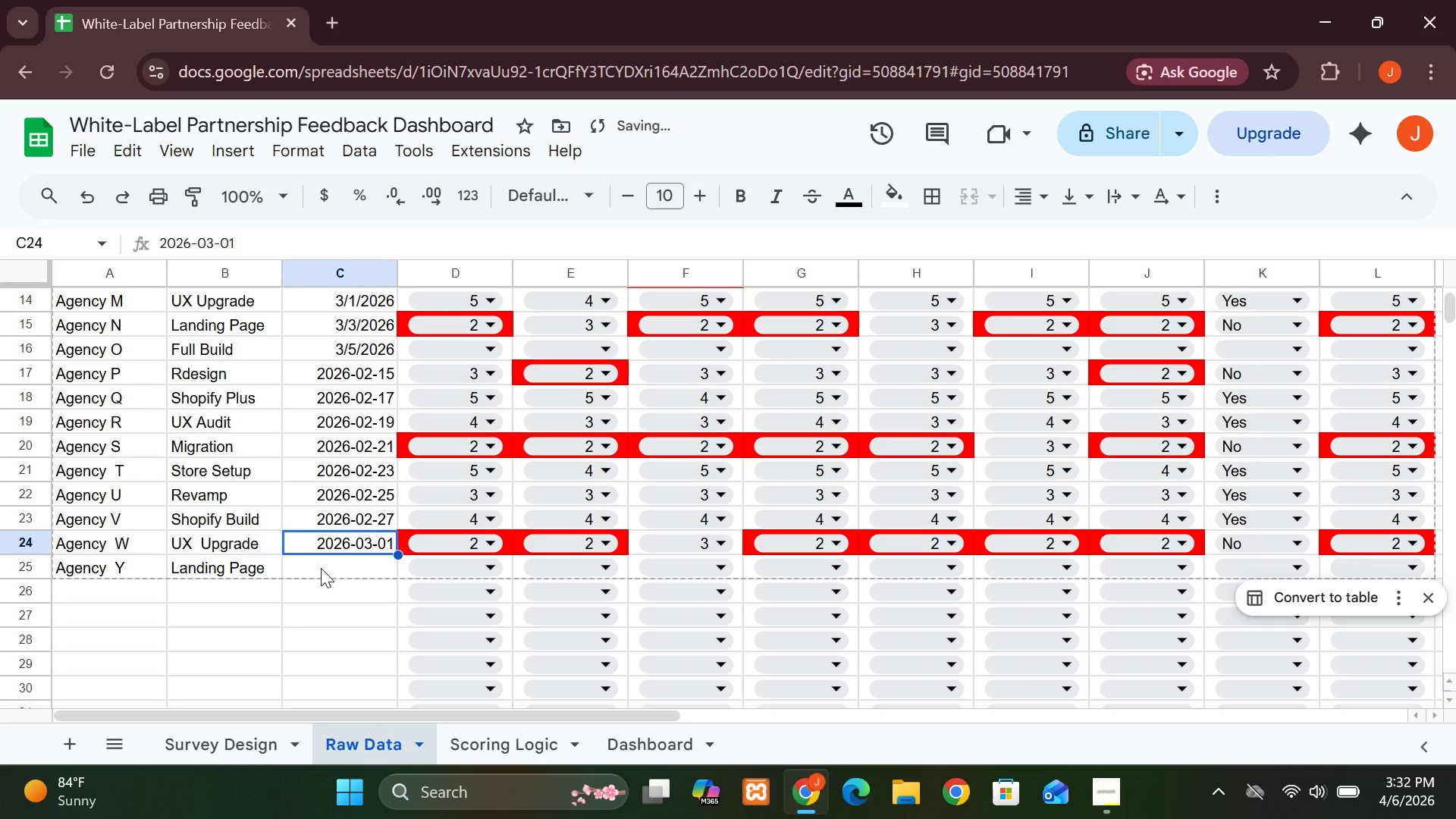 
left_click([321, 568])
 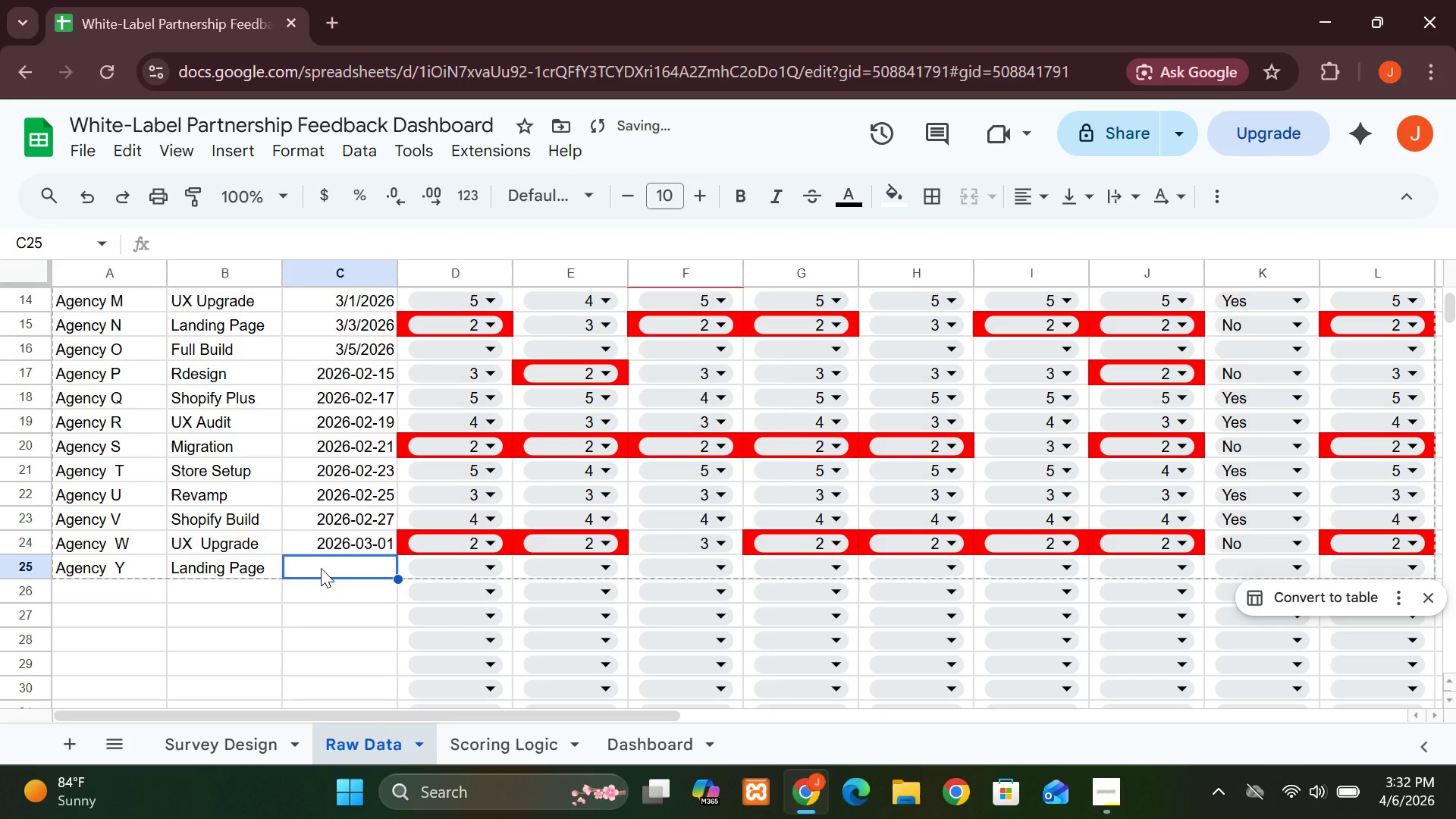 
type(2026-)
 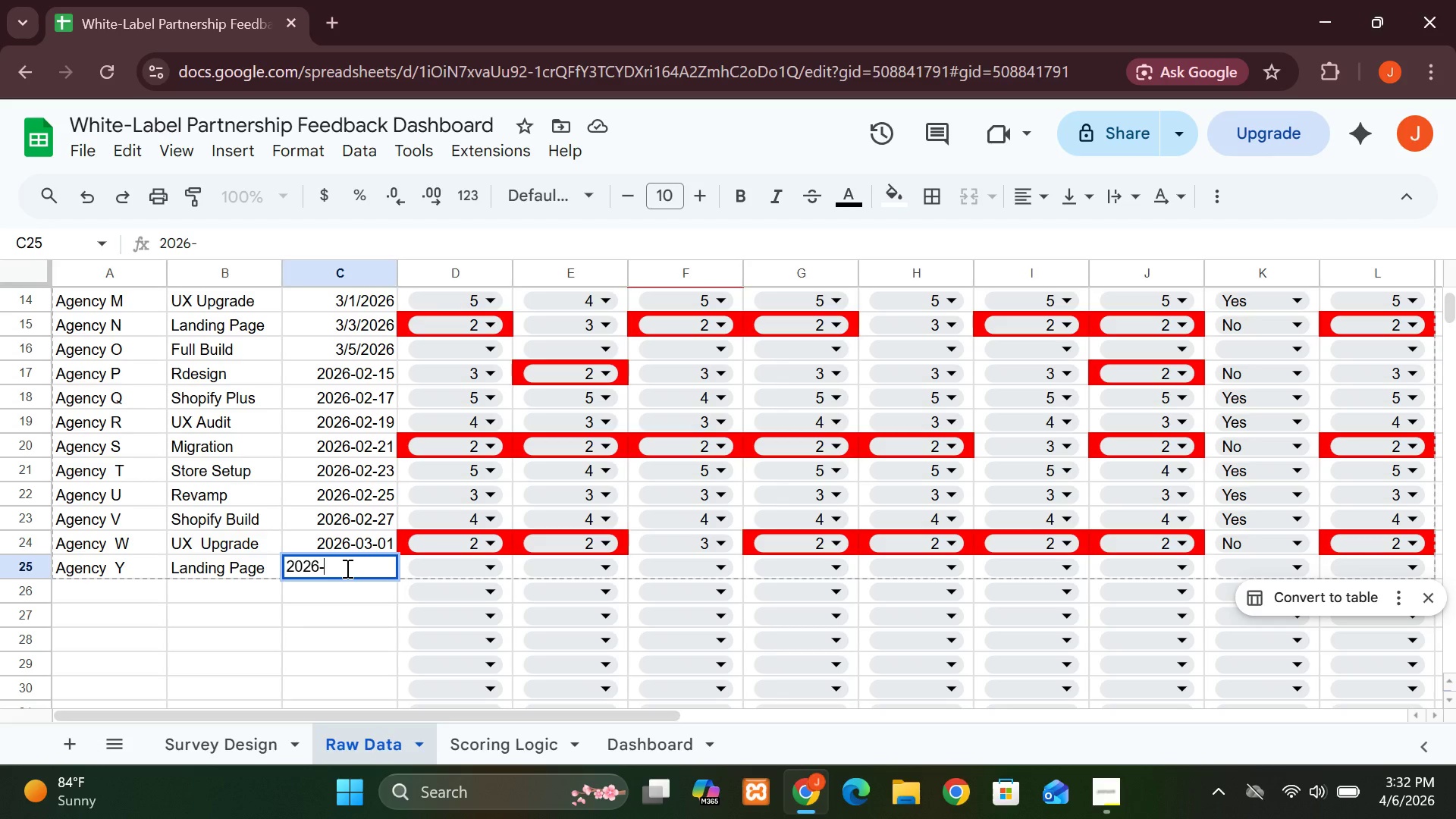 
type(03-)
 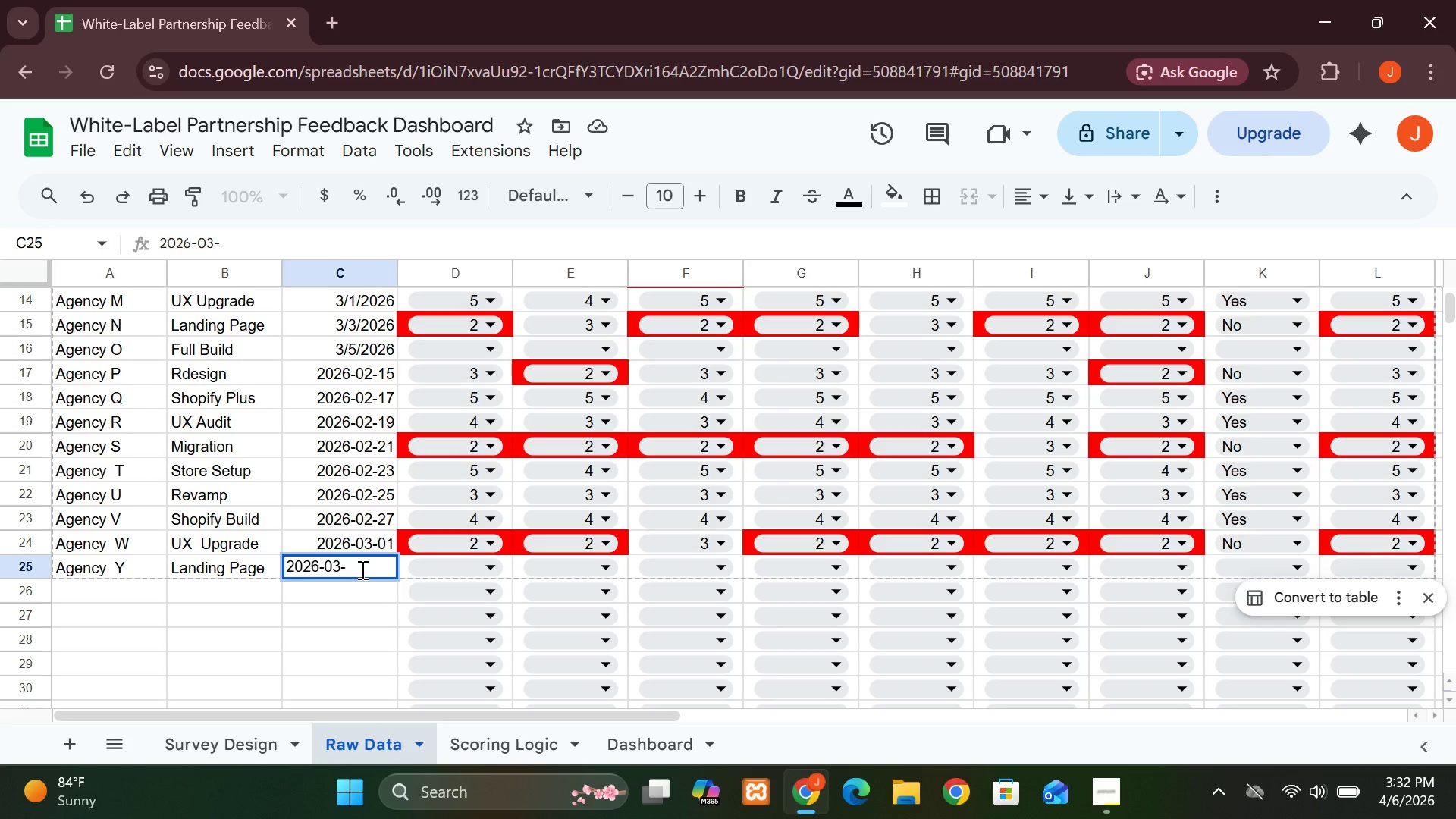 
type(03)
 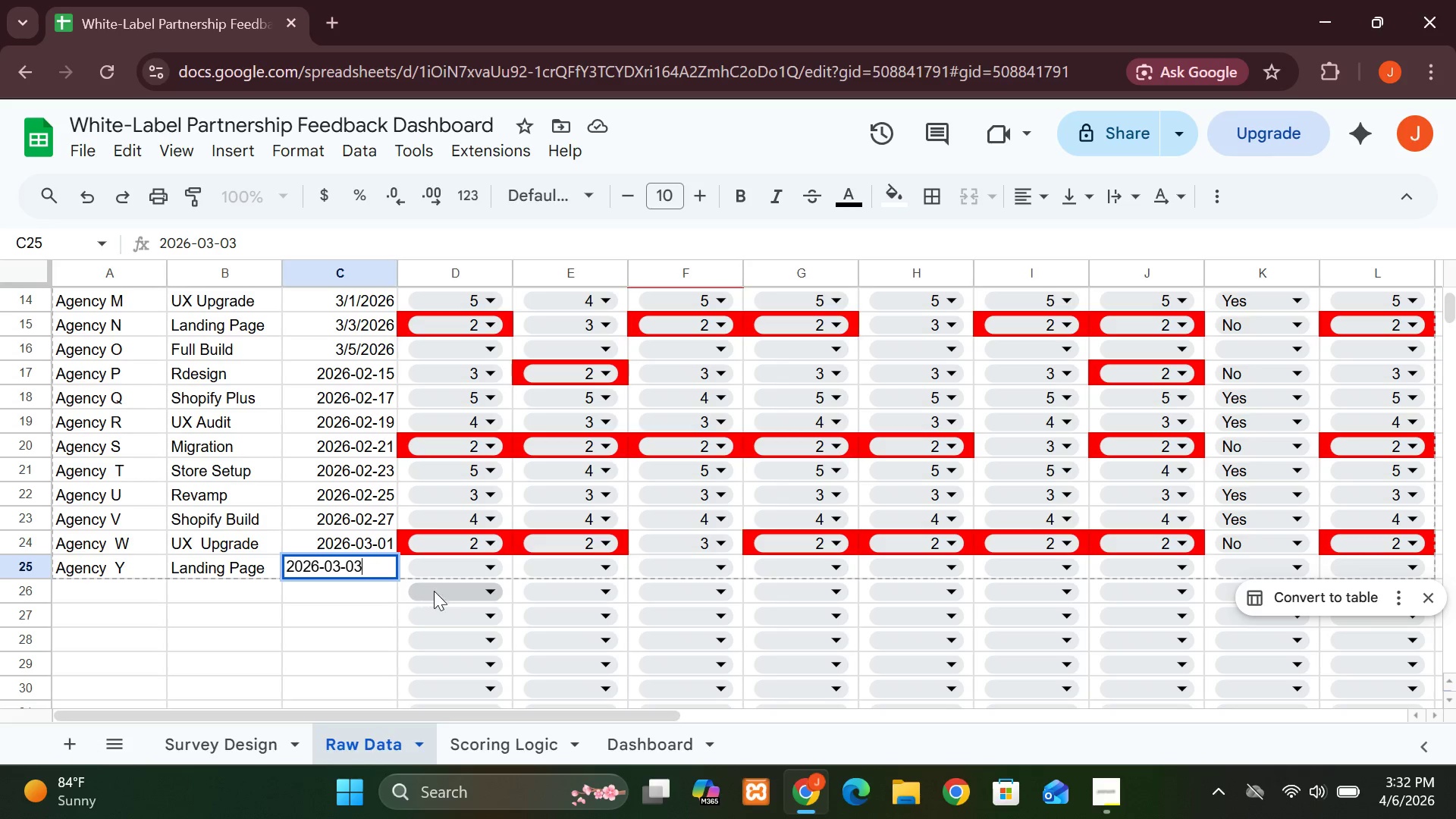 
left_click([488, 570])
 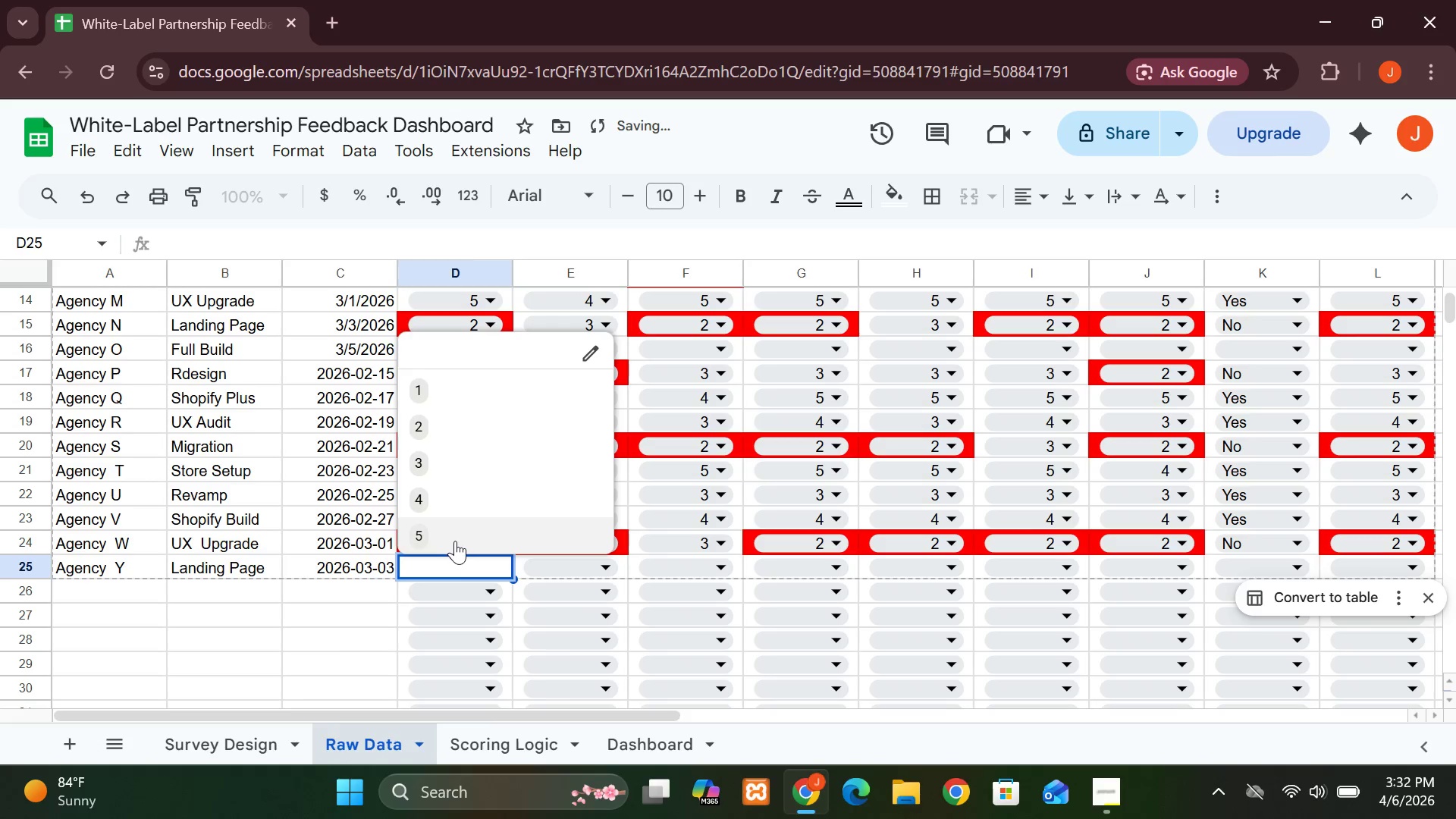 
left_click([455, 541])
 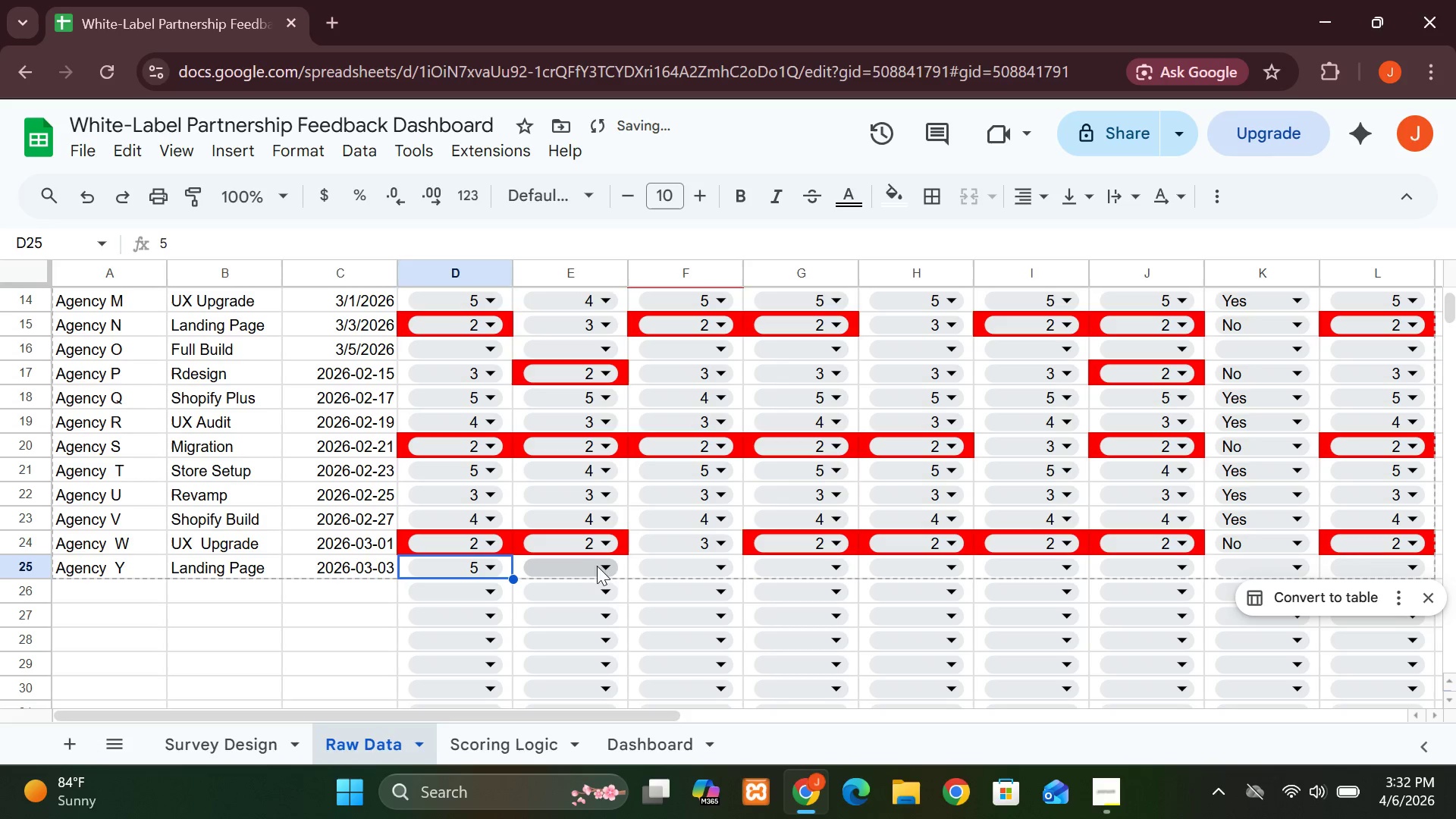 
left_click([608, 567])
 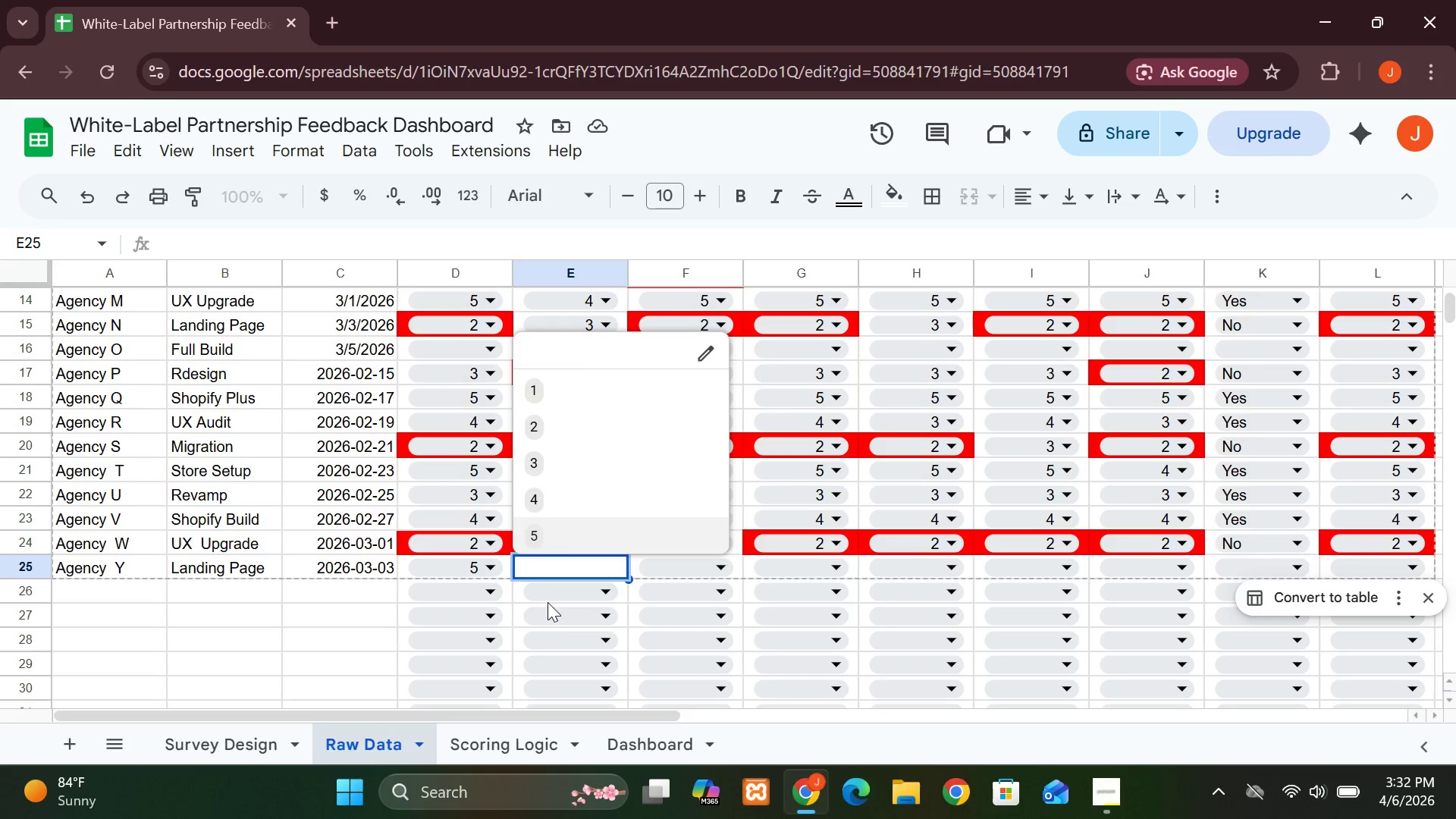 
wait(23.86)
 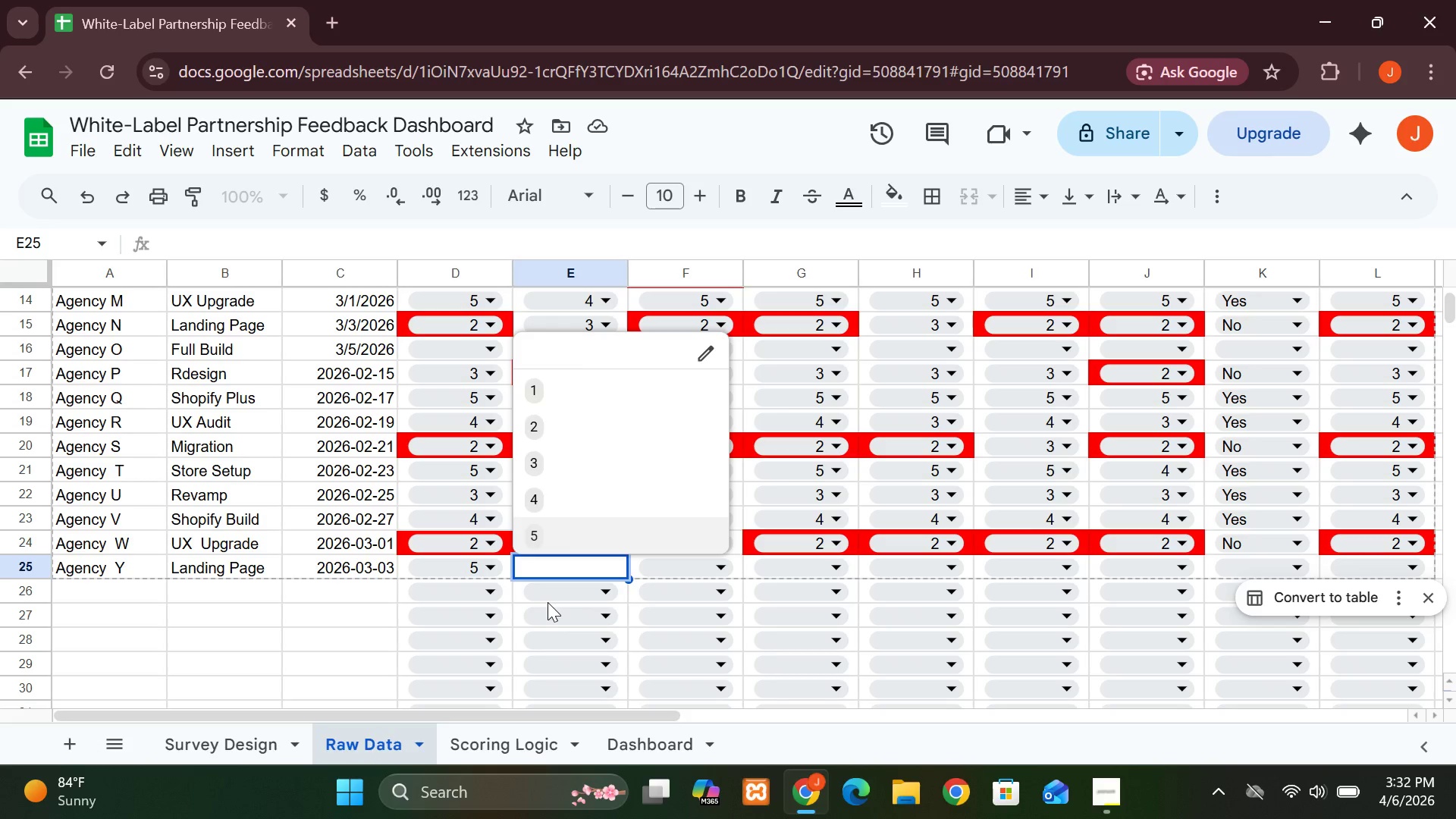 
left_click([550, 536])
 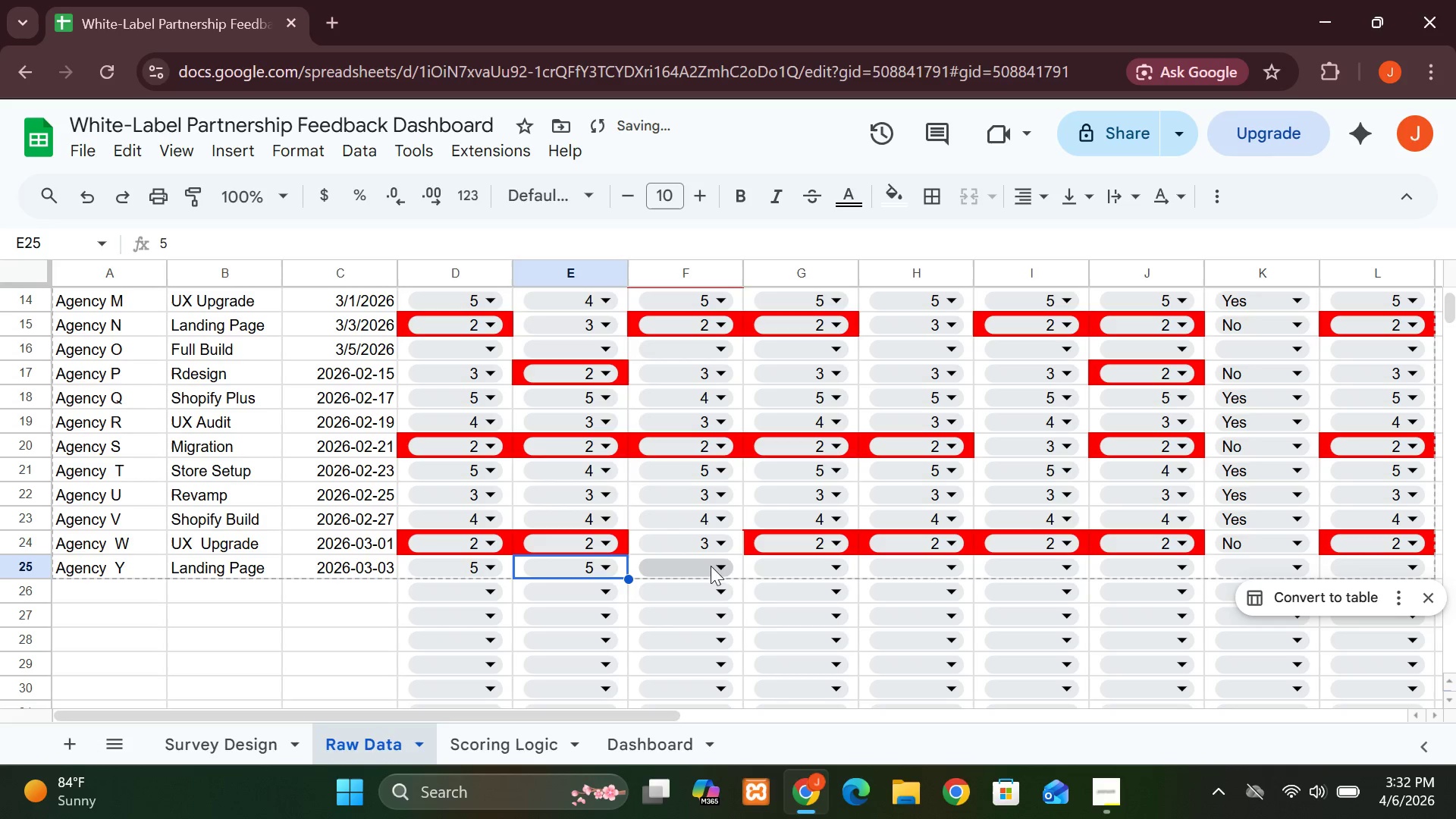 
left_click([723, 563])
 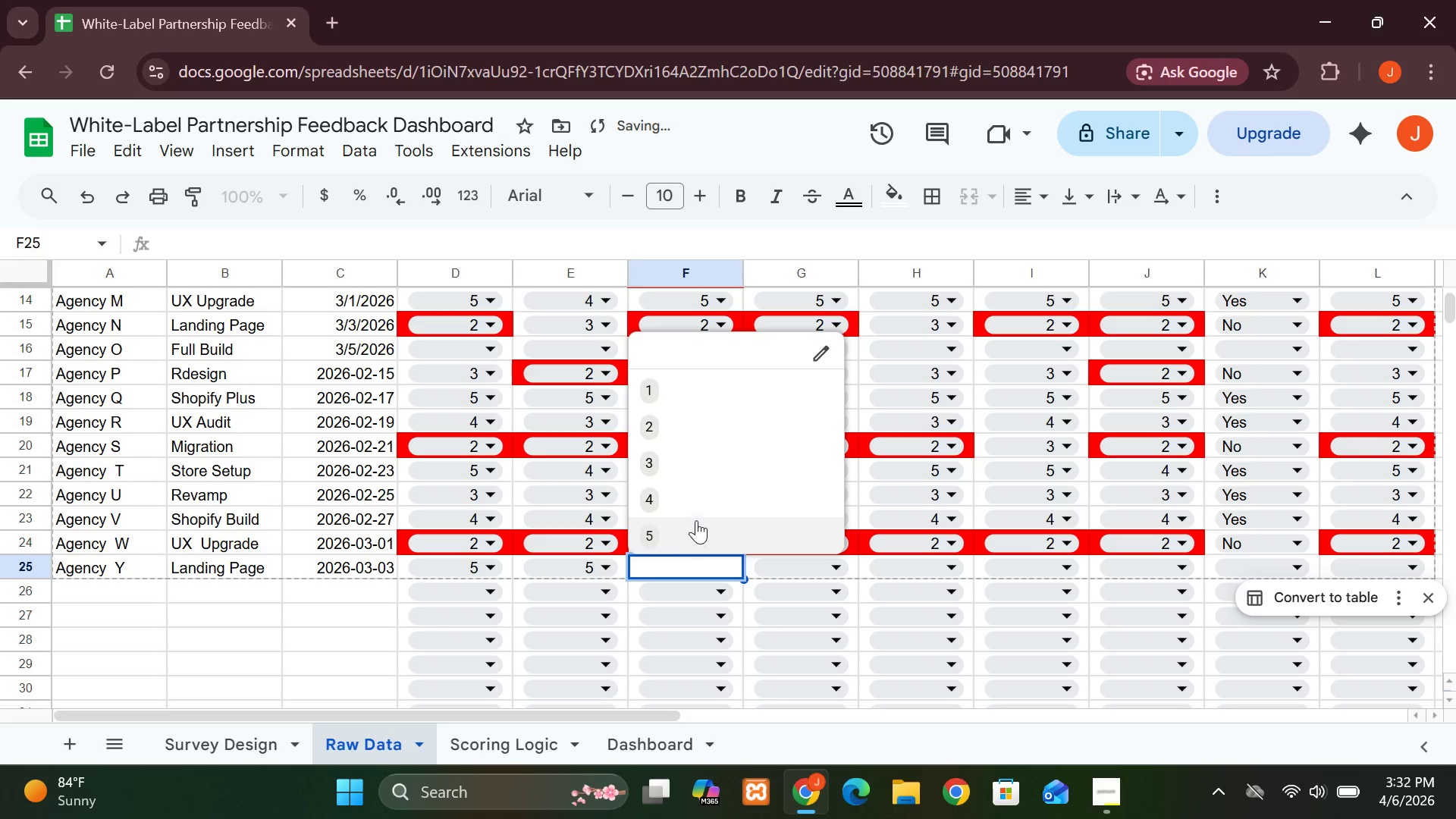 
left_click([696, 520])
 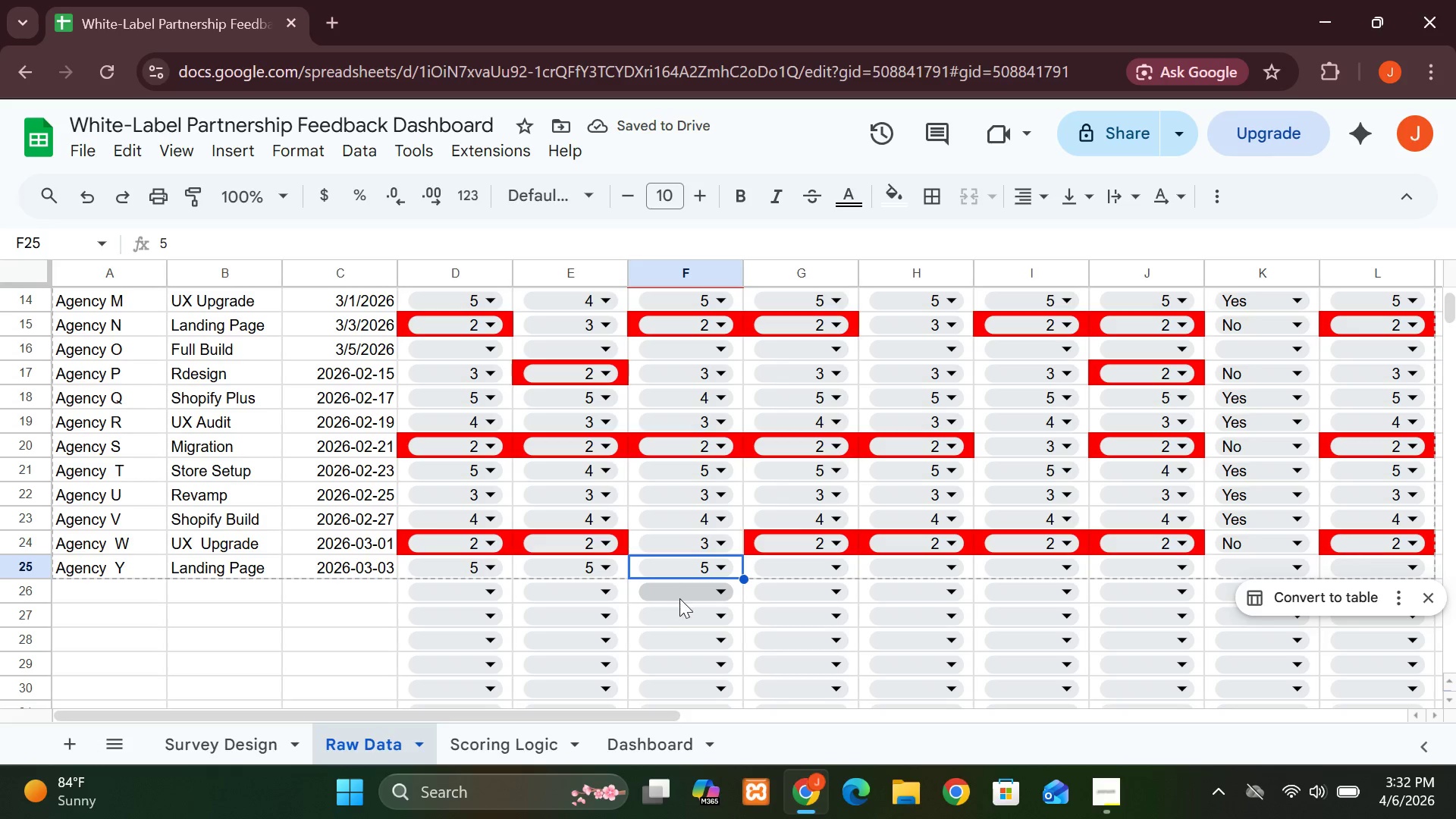 
wait(6.88)
 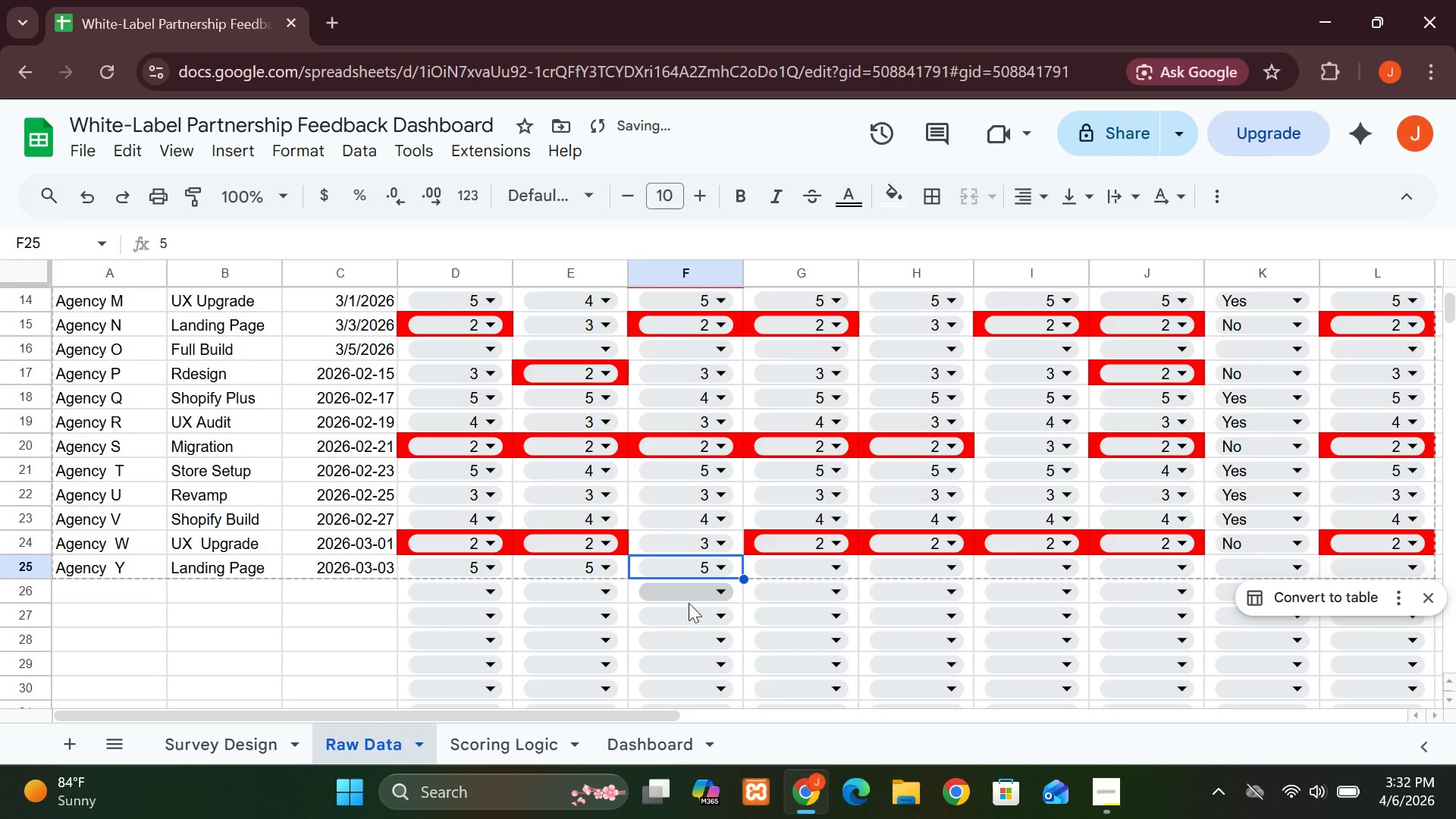 
left_click([833, 570])
 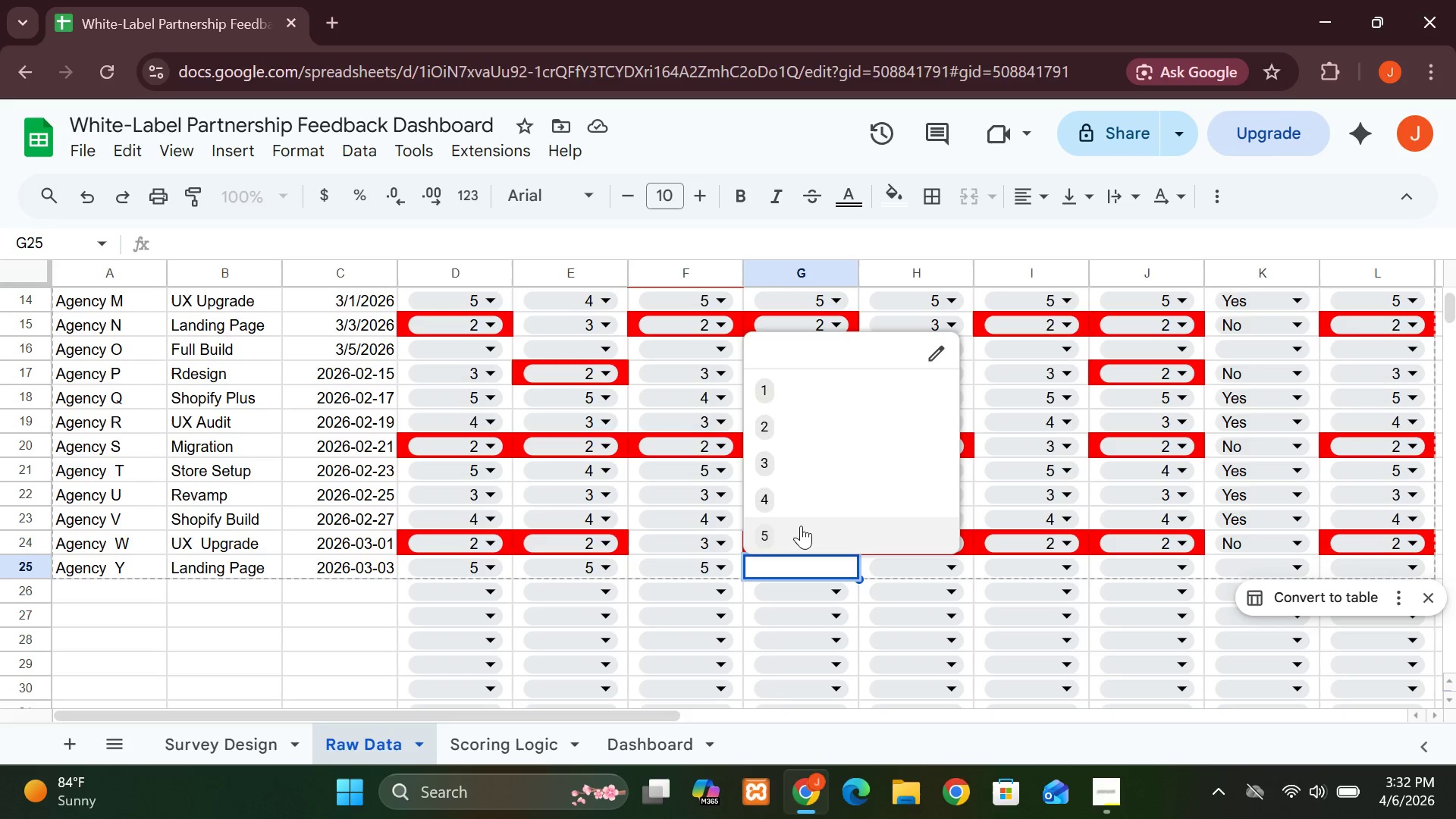 
left_click([801, 524])
 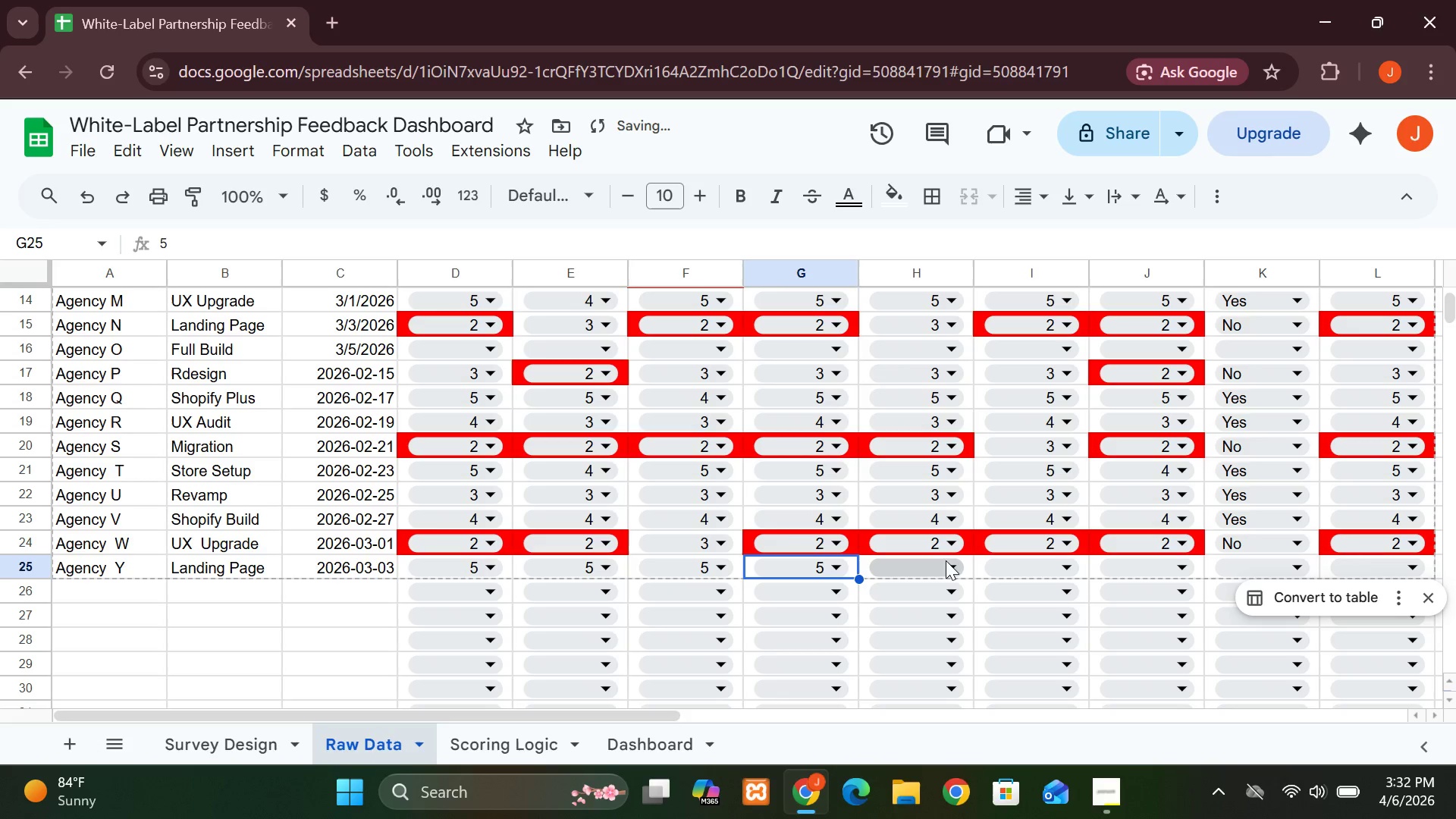 
left_click([944, 563])
 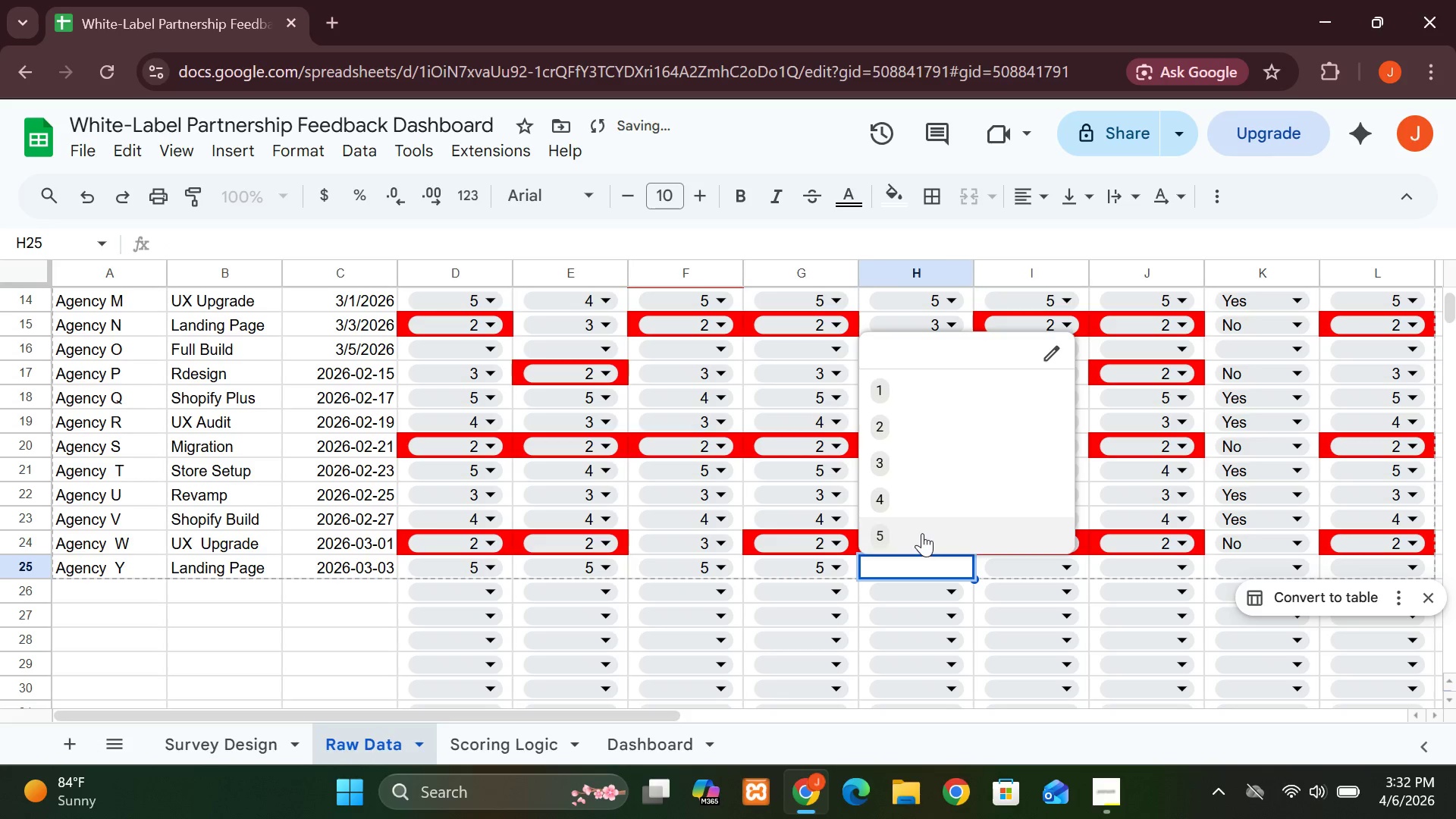 
left_click([922, 533])
 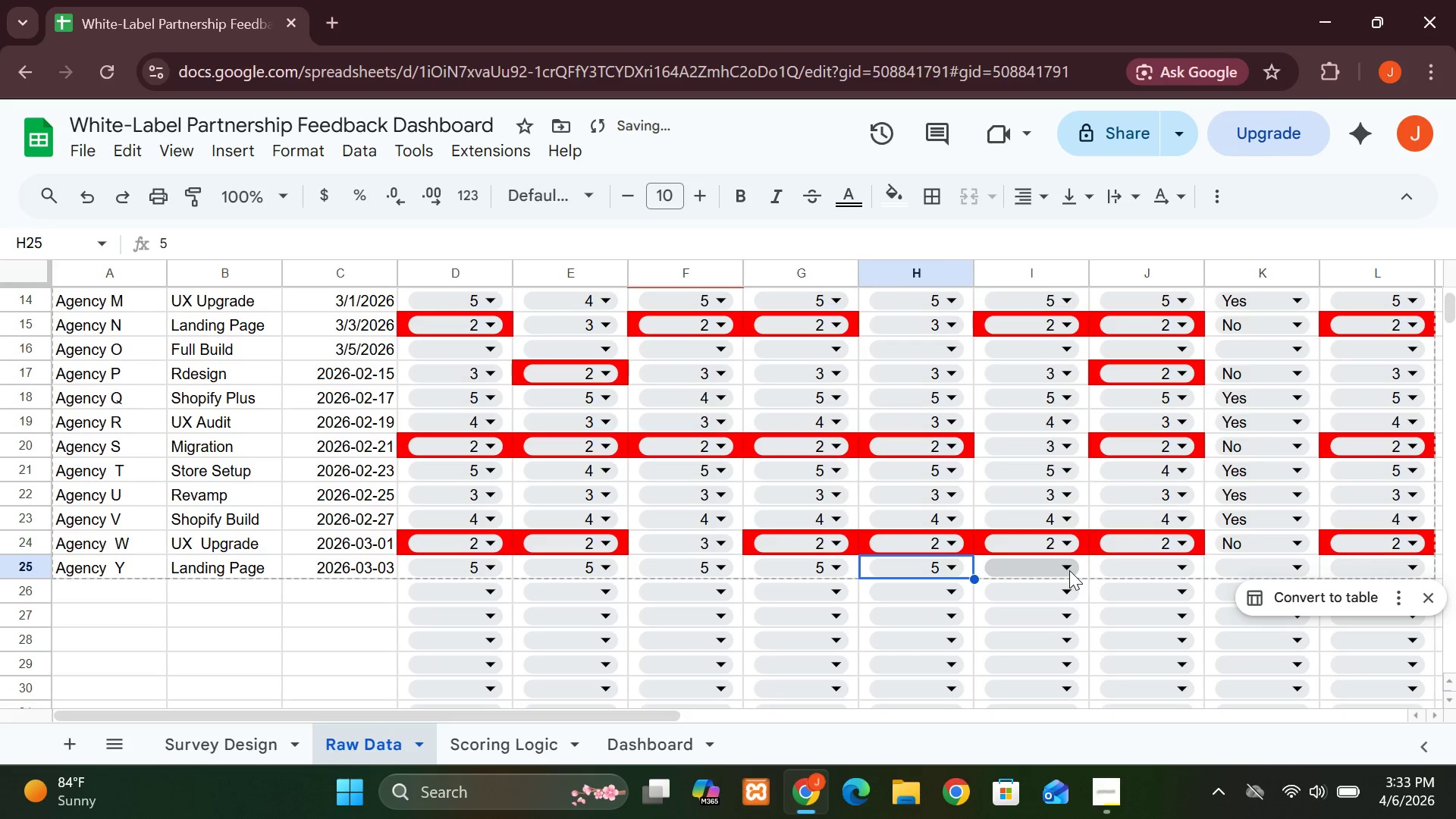 
left_click([1069, 570])
 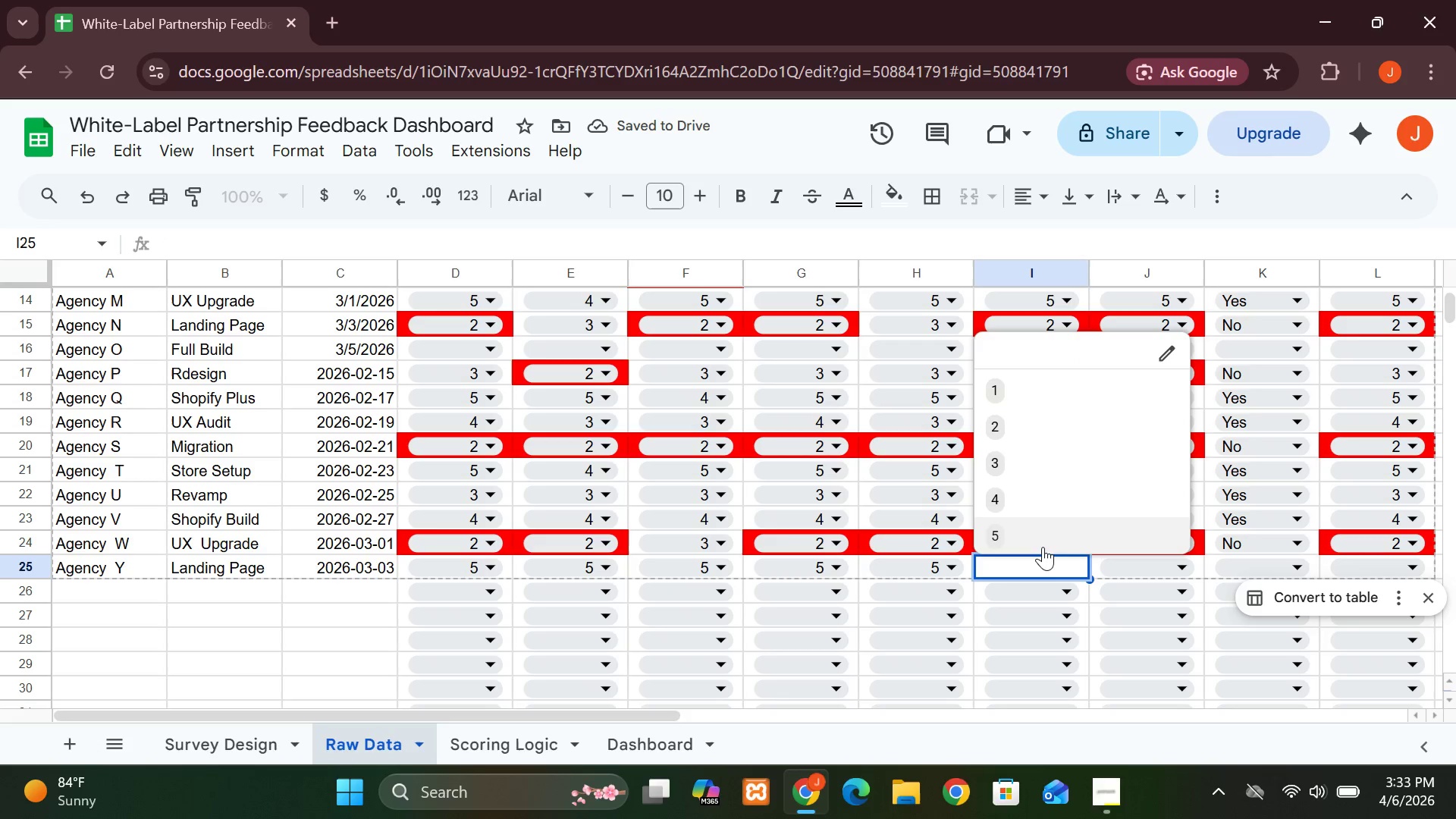 
left_click([1043, 547])
 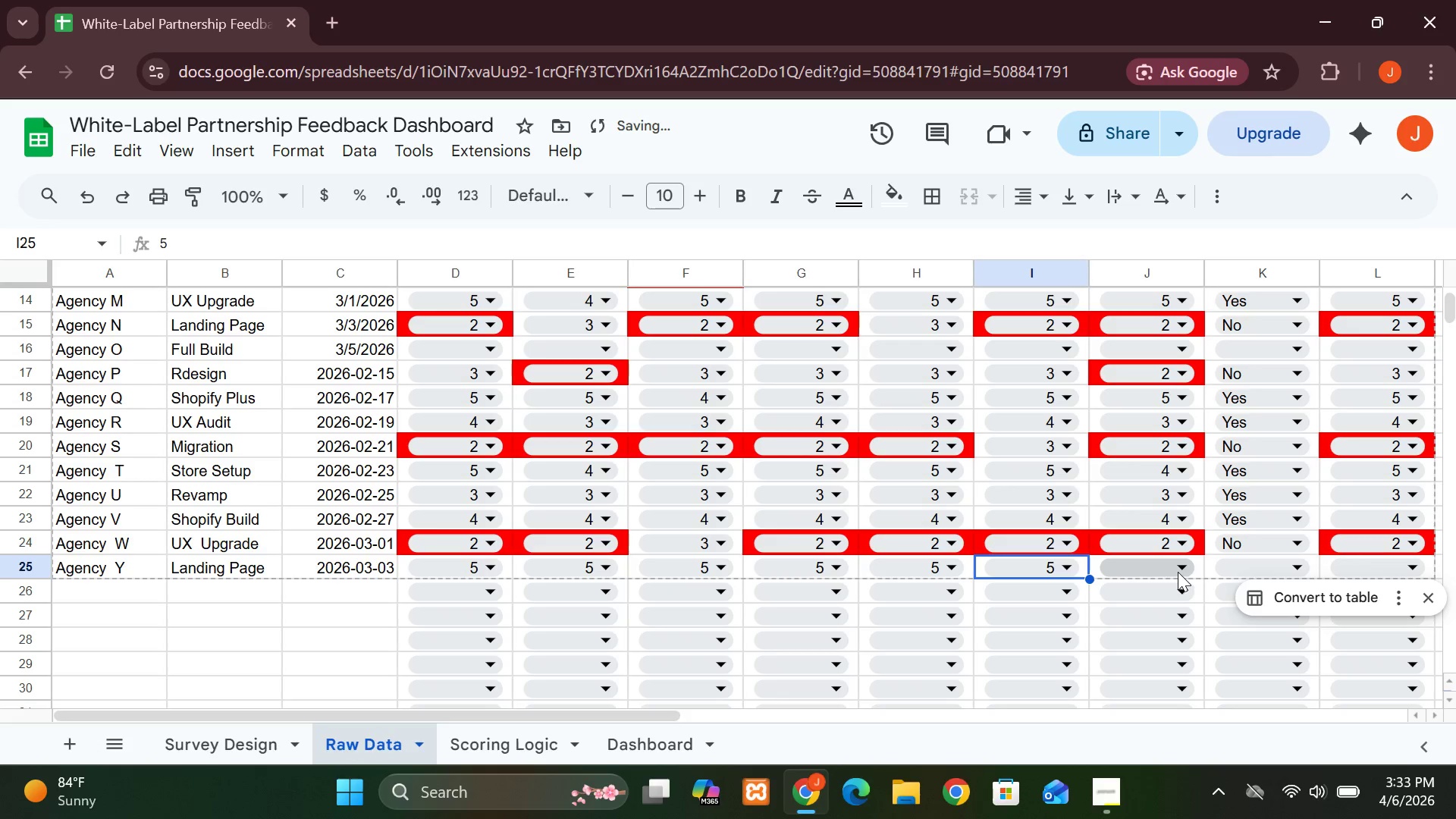 
left_click([1187, 568])
 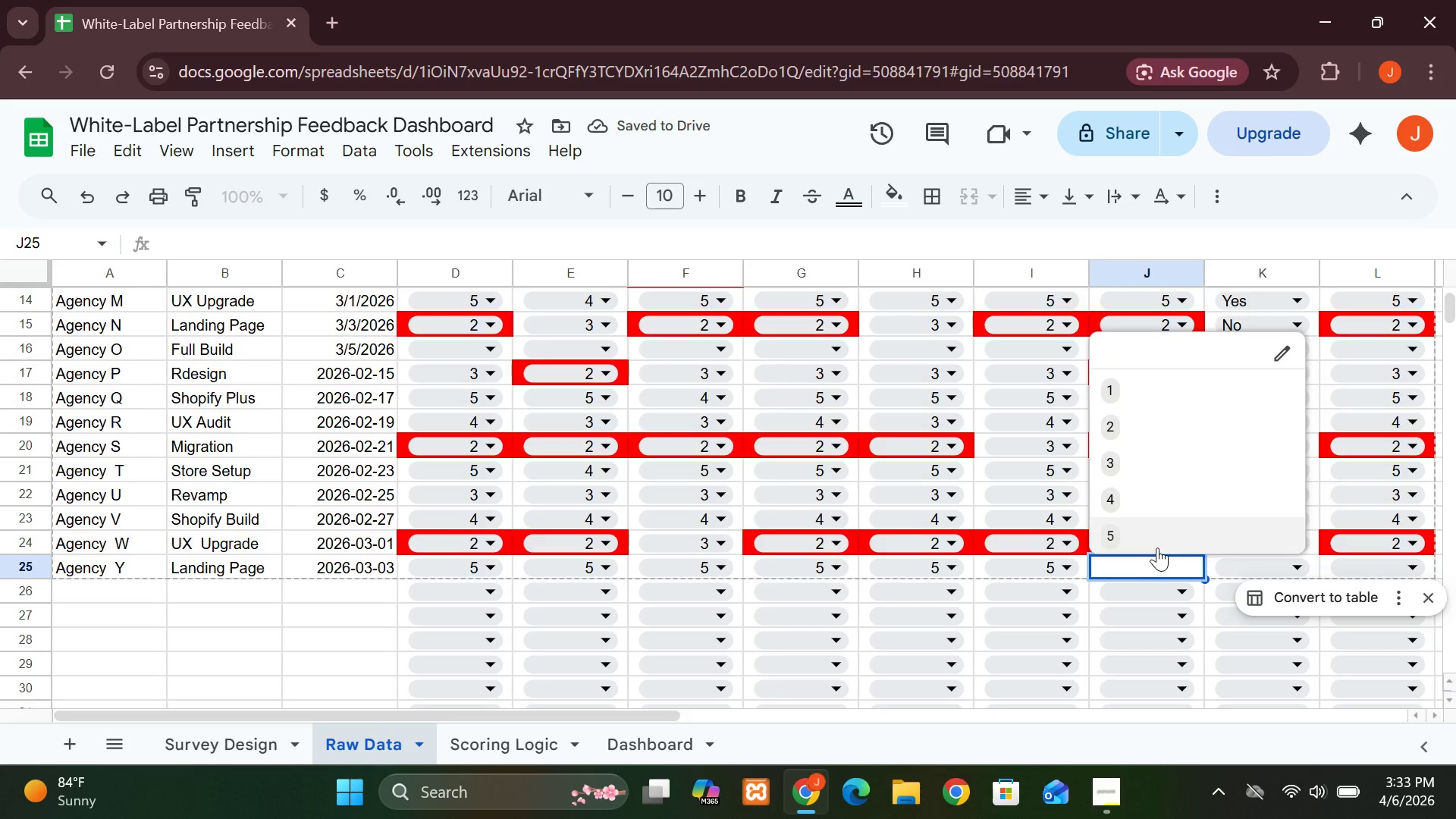 
left_click([1156, 548])
 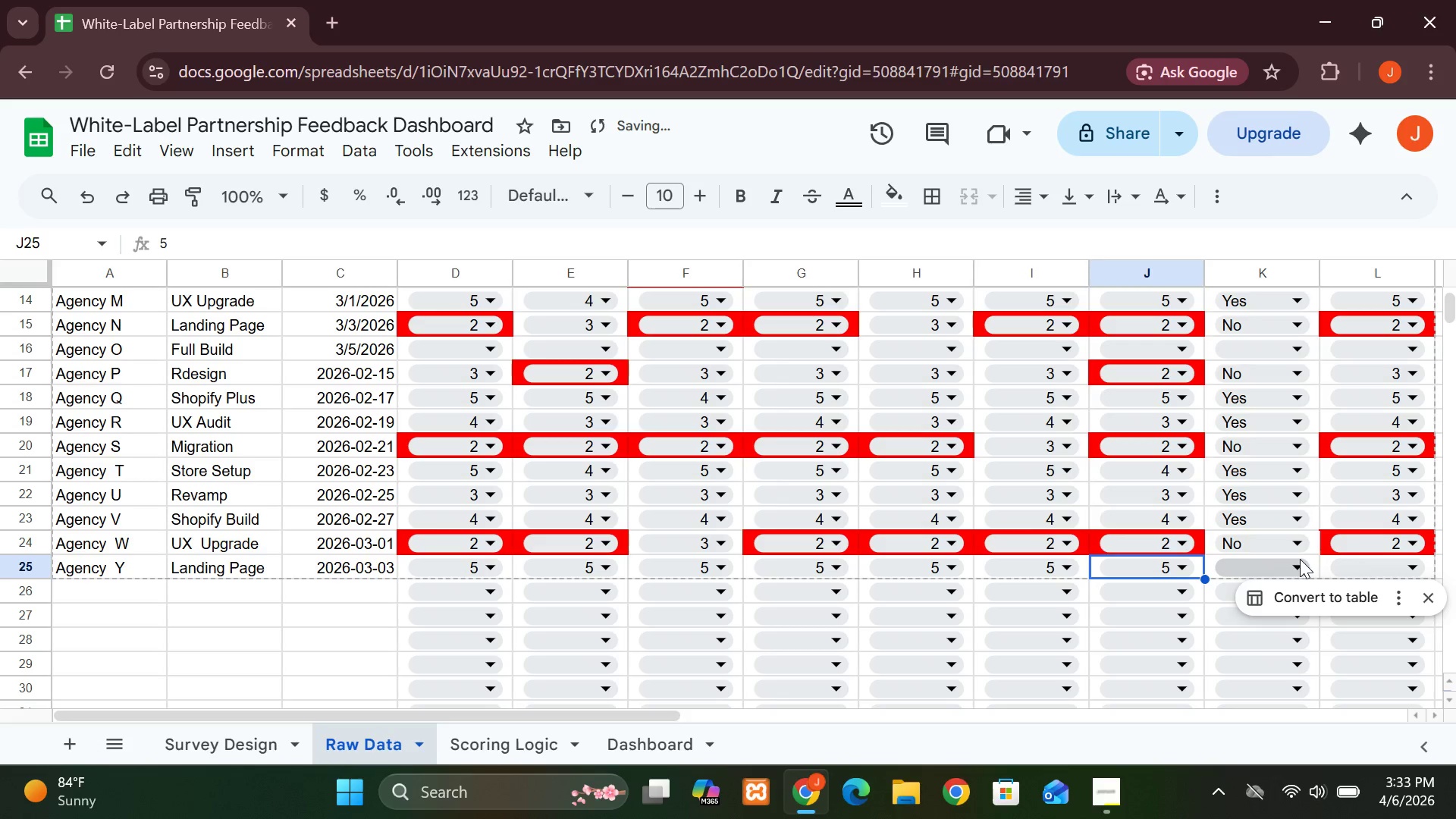 
left_click([1301, 559])
 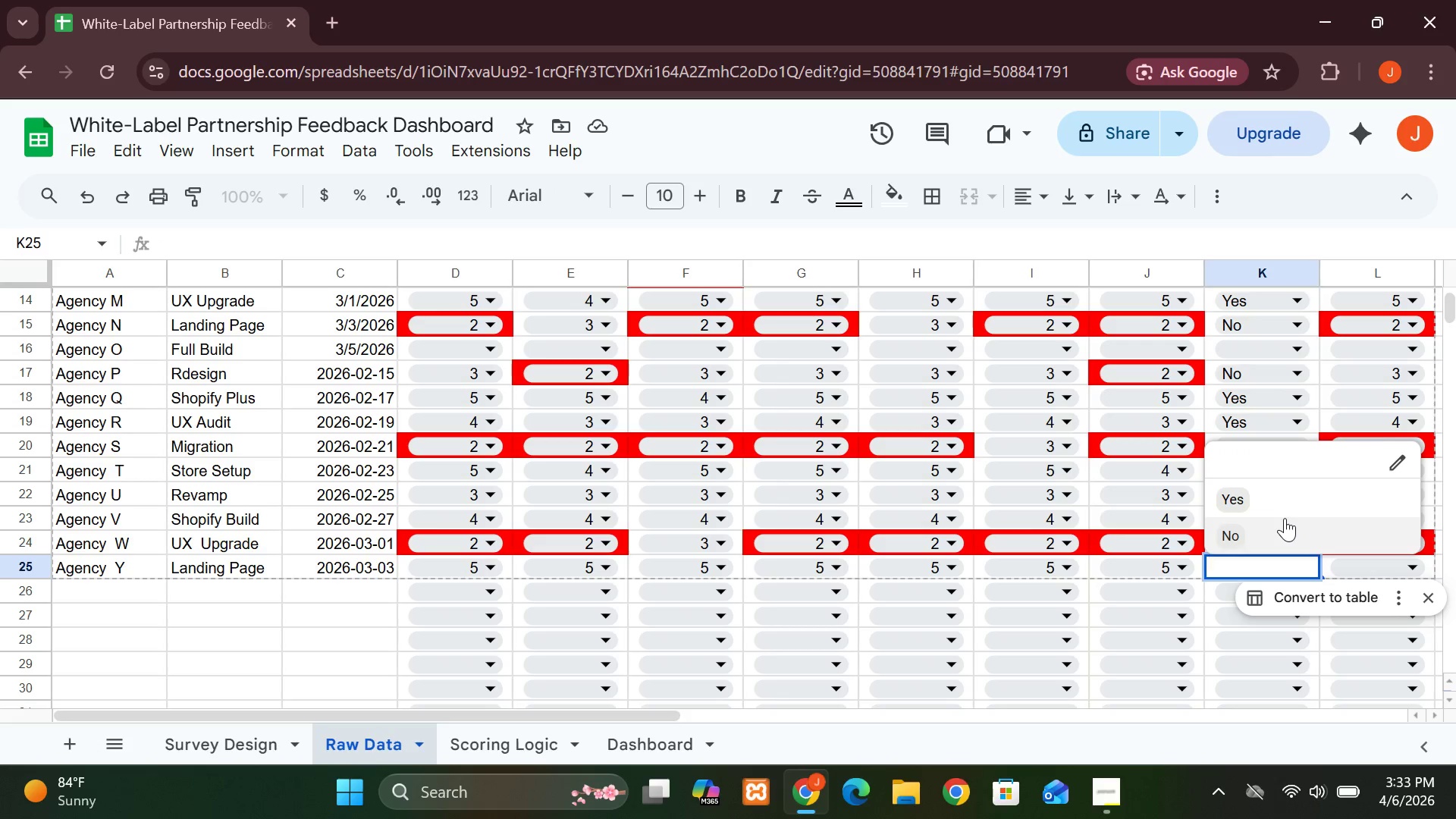 
wait(5.09)
 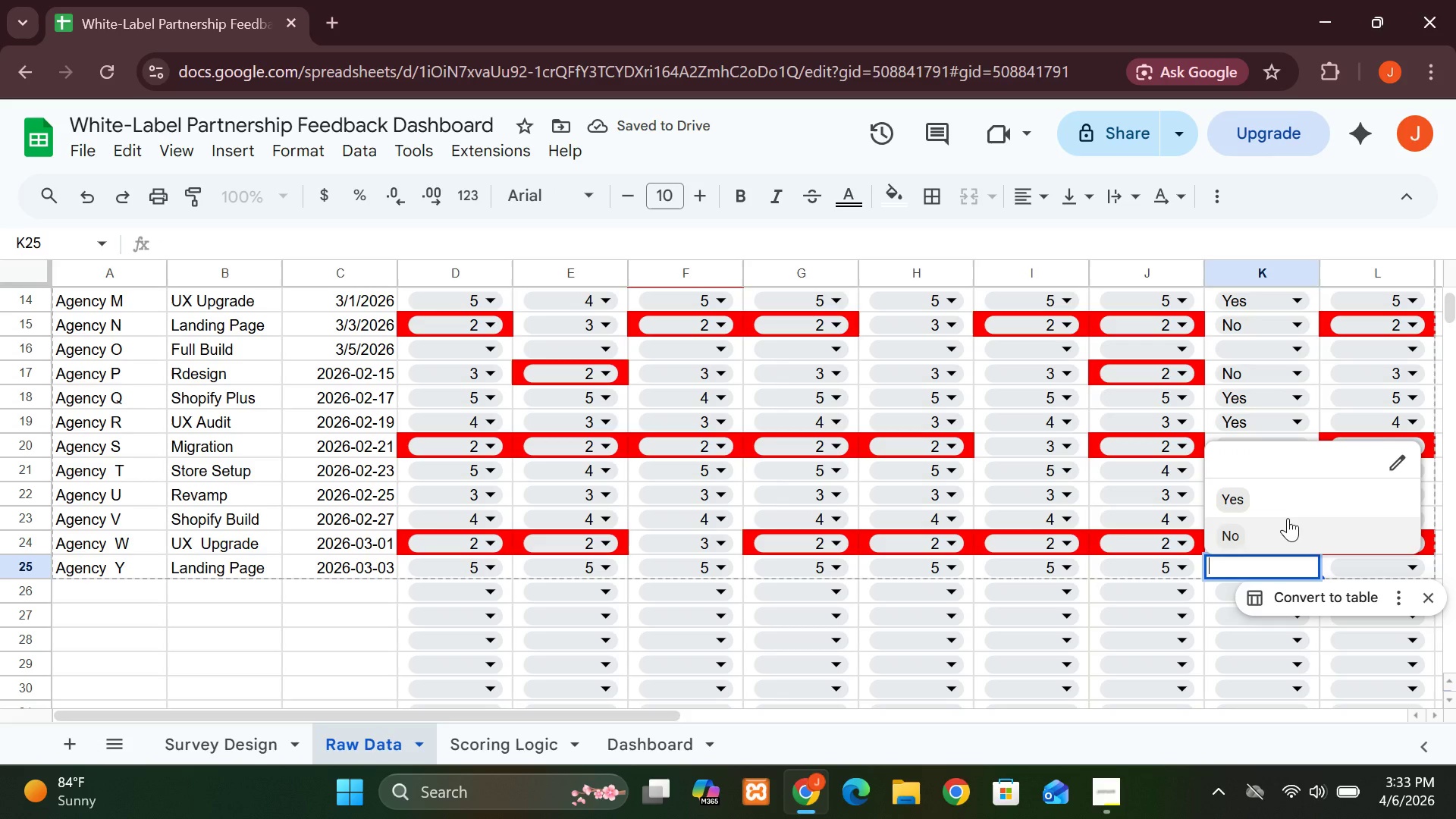 
left_click([1306, 488])
 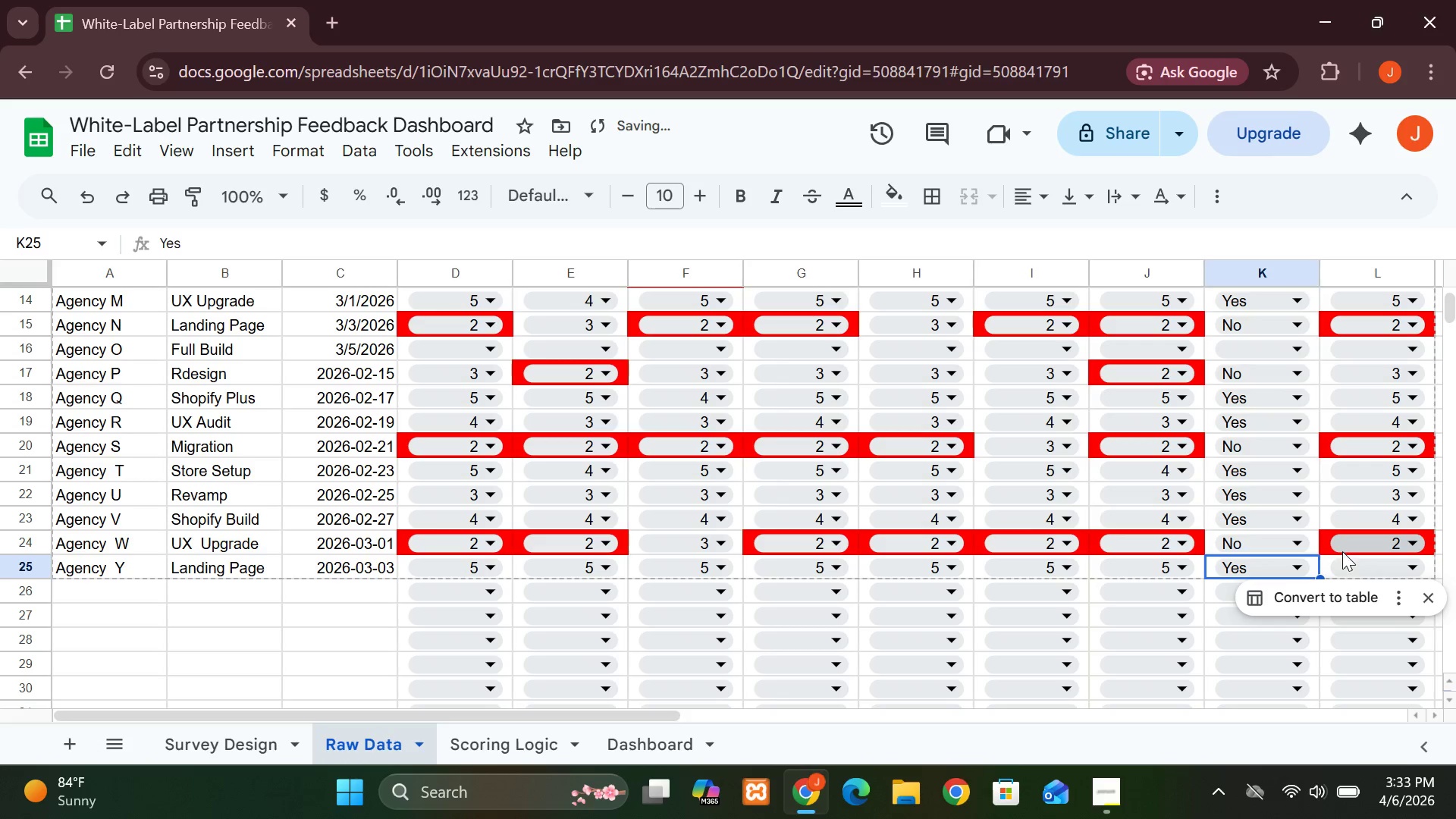 
left_click([1344, 554])
 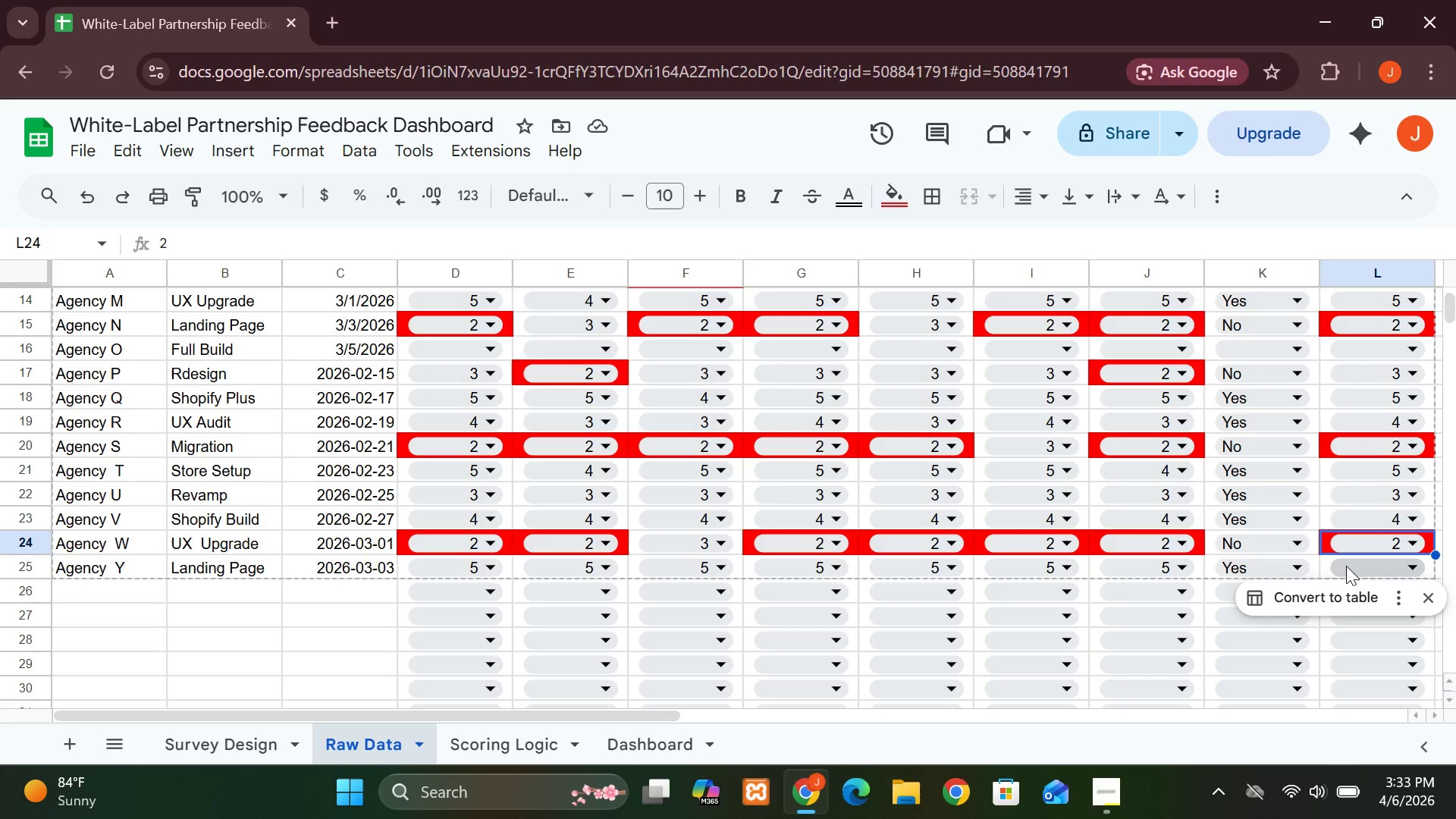 
wait(9.11)
 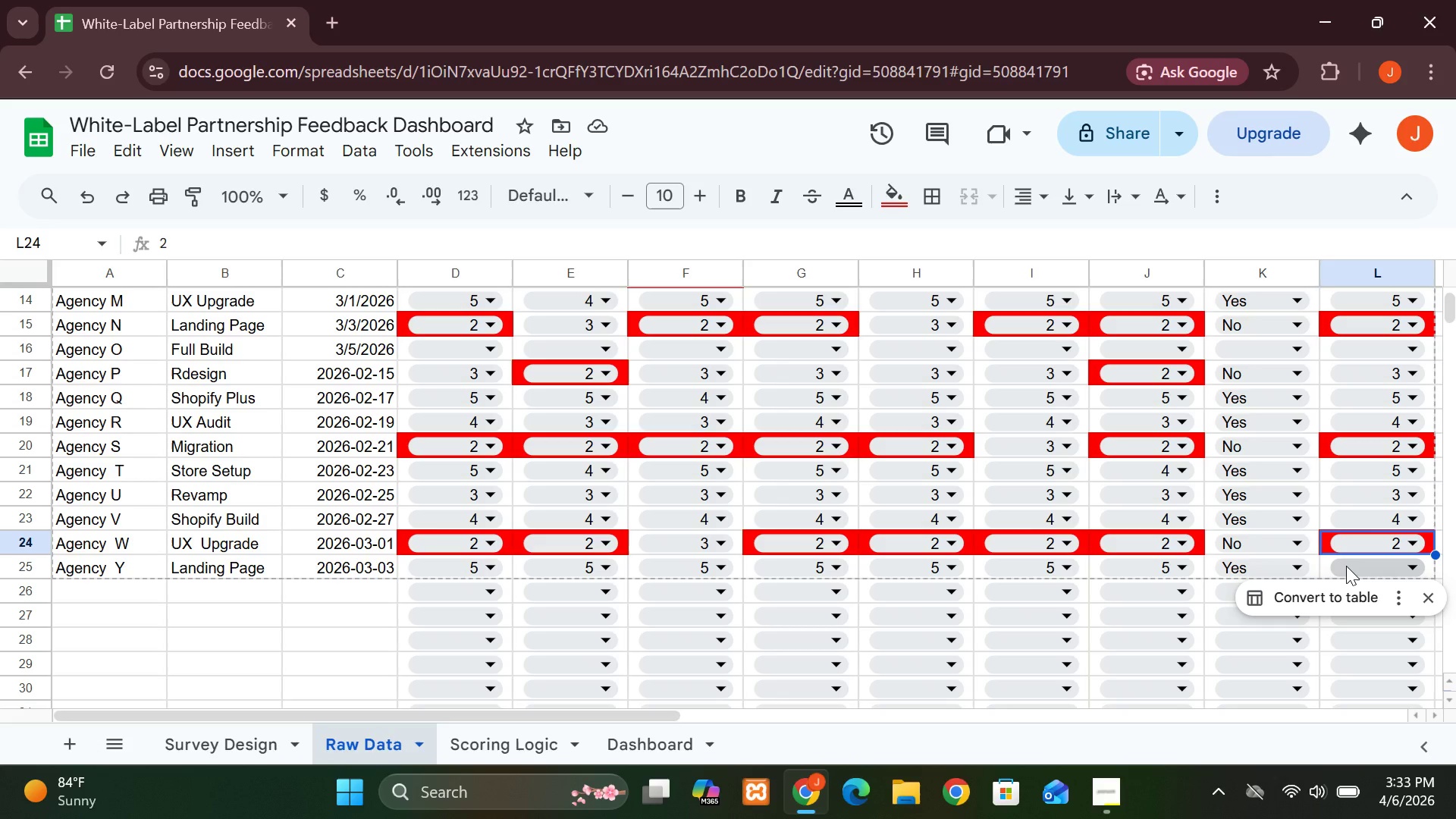 
left_click([1405, 560])
 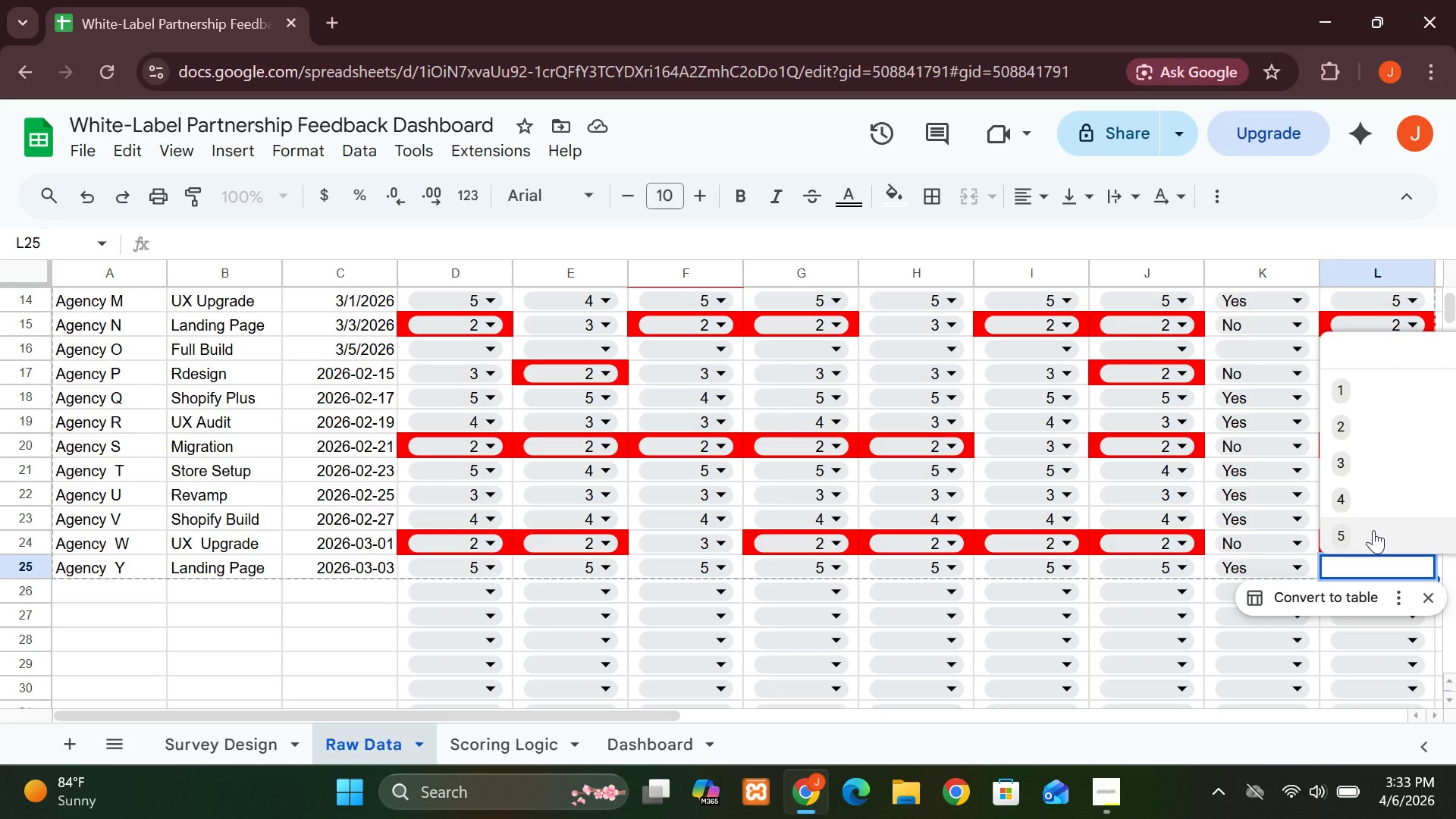 
left_click([1373, 530])
 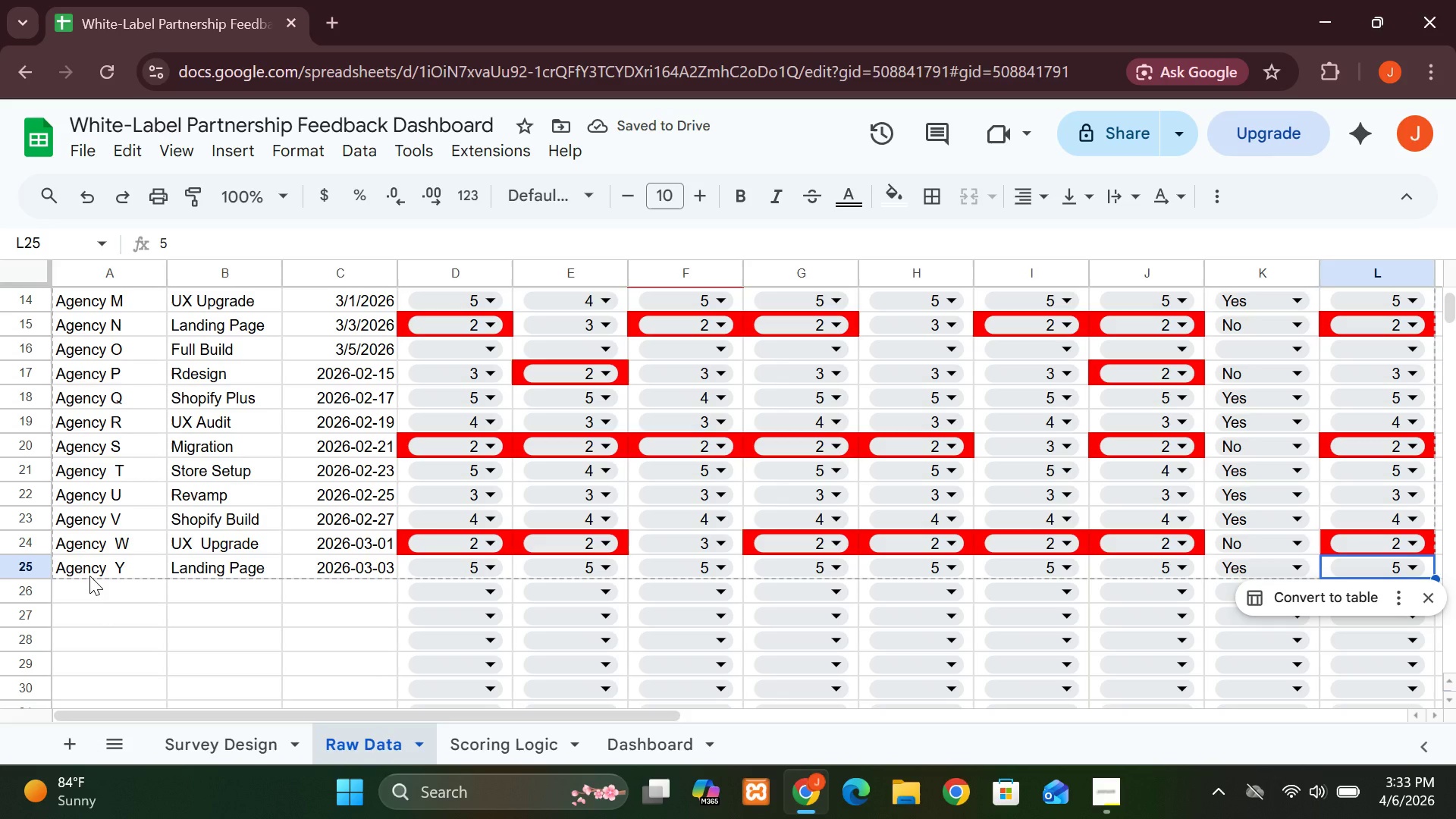 
left_click([89, 588])
 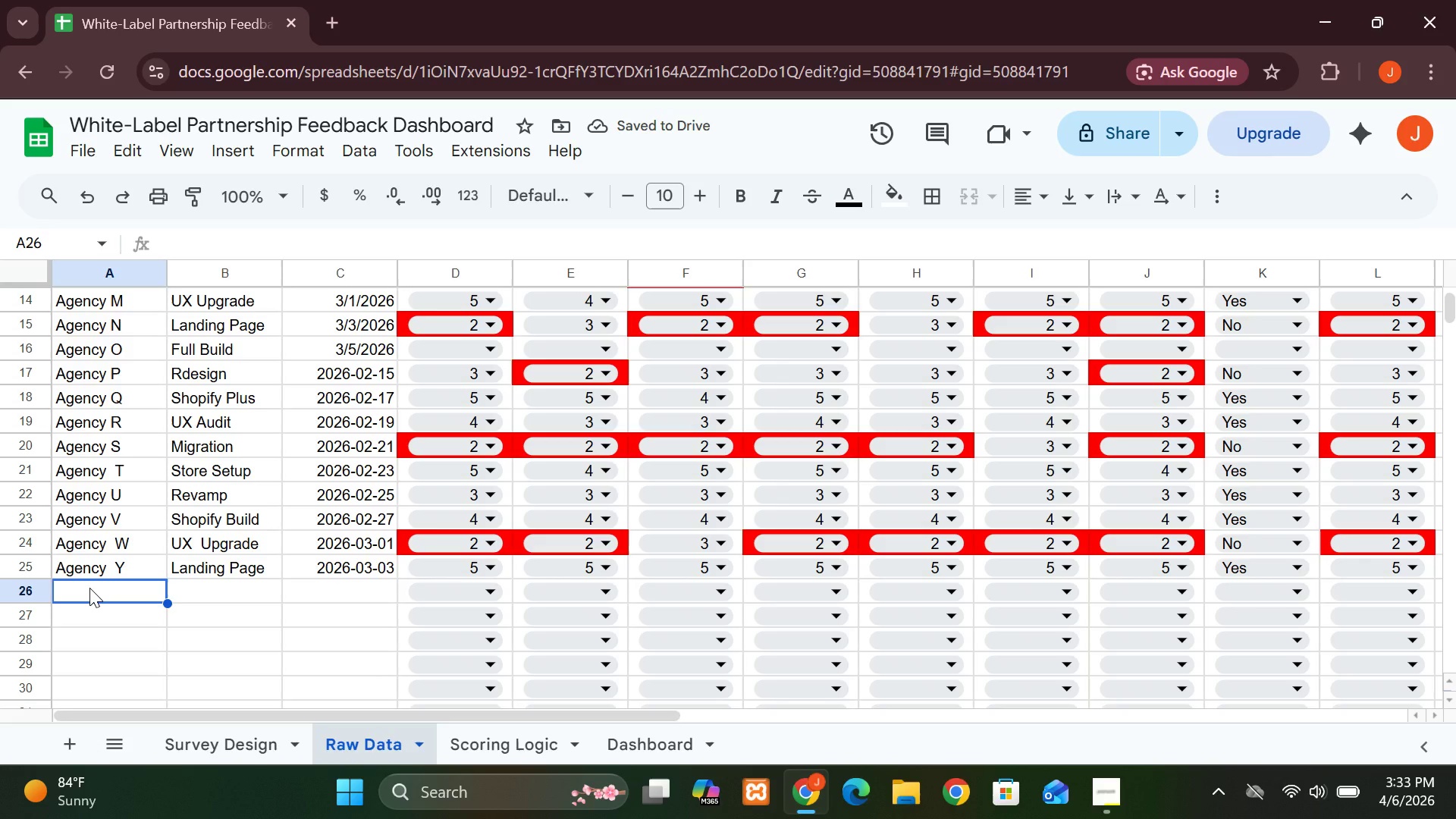 
key(CapsLock)
 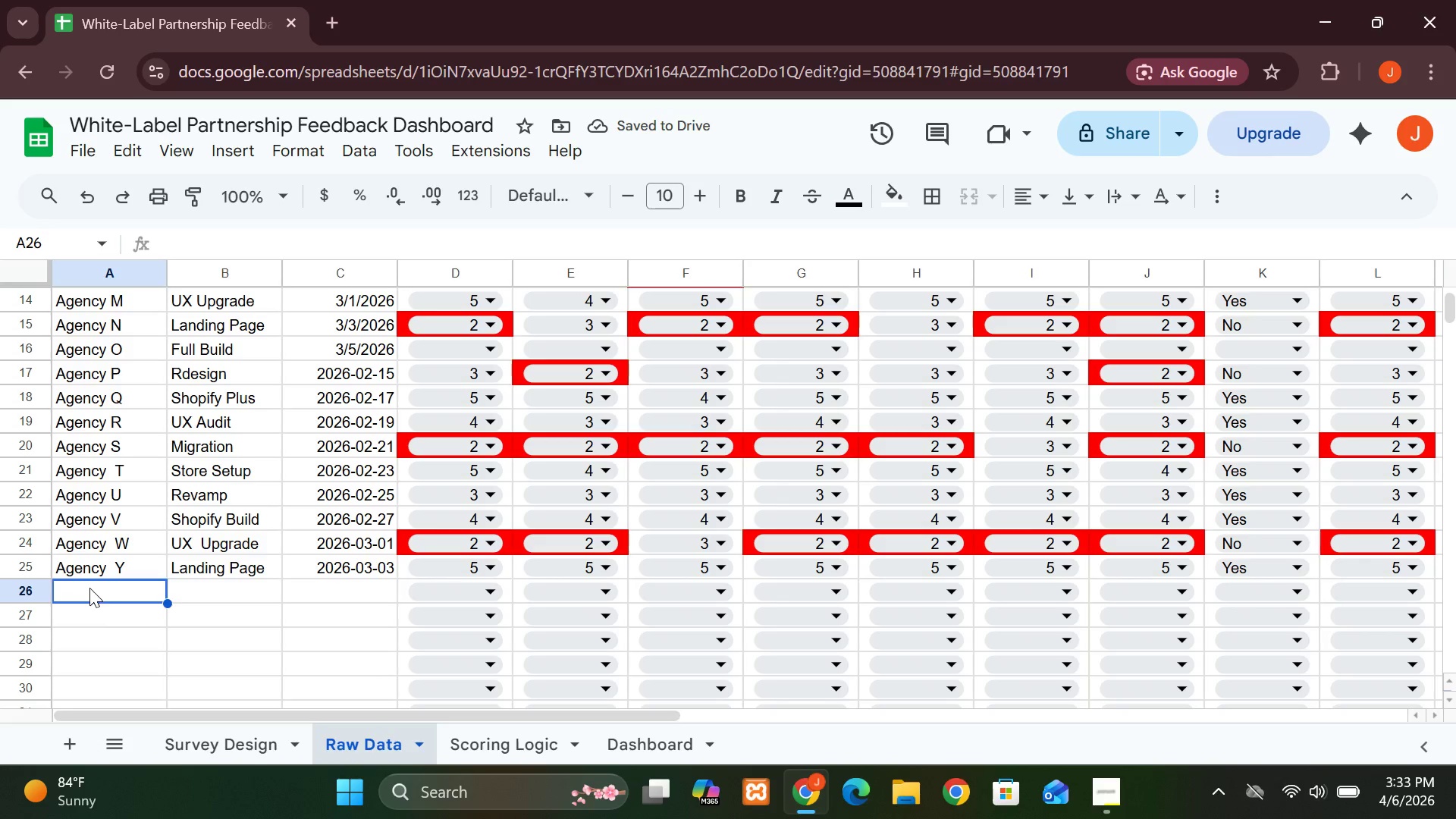 
key(A)
 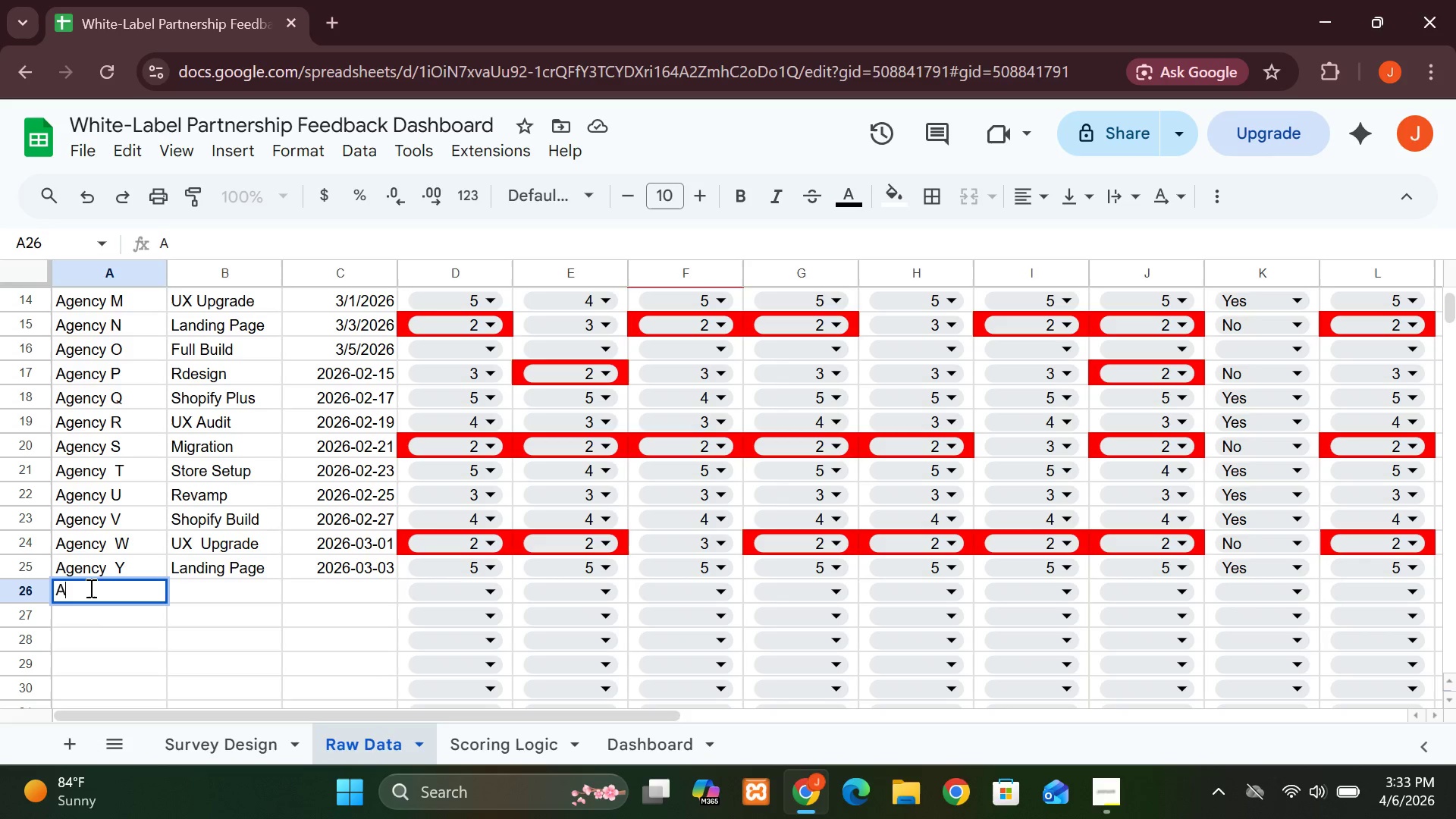 
key(CapsLock)
 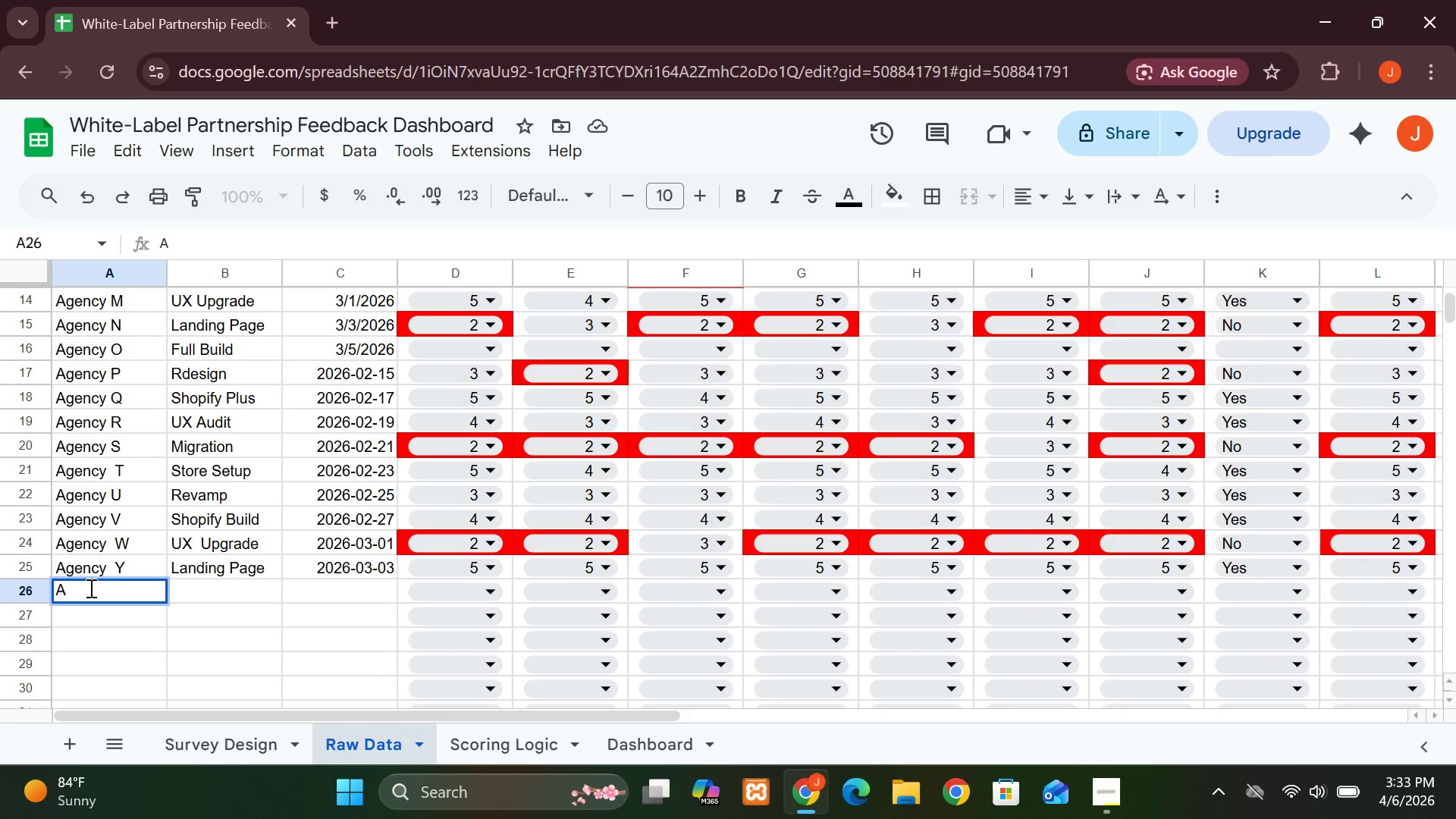 
key(G)
 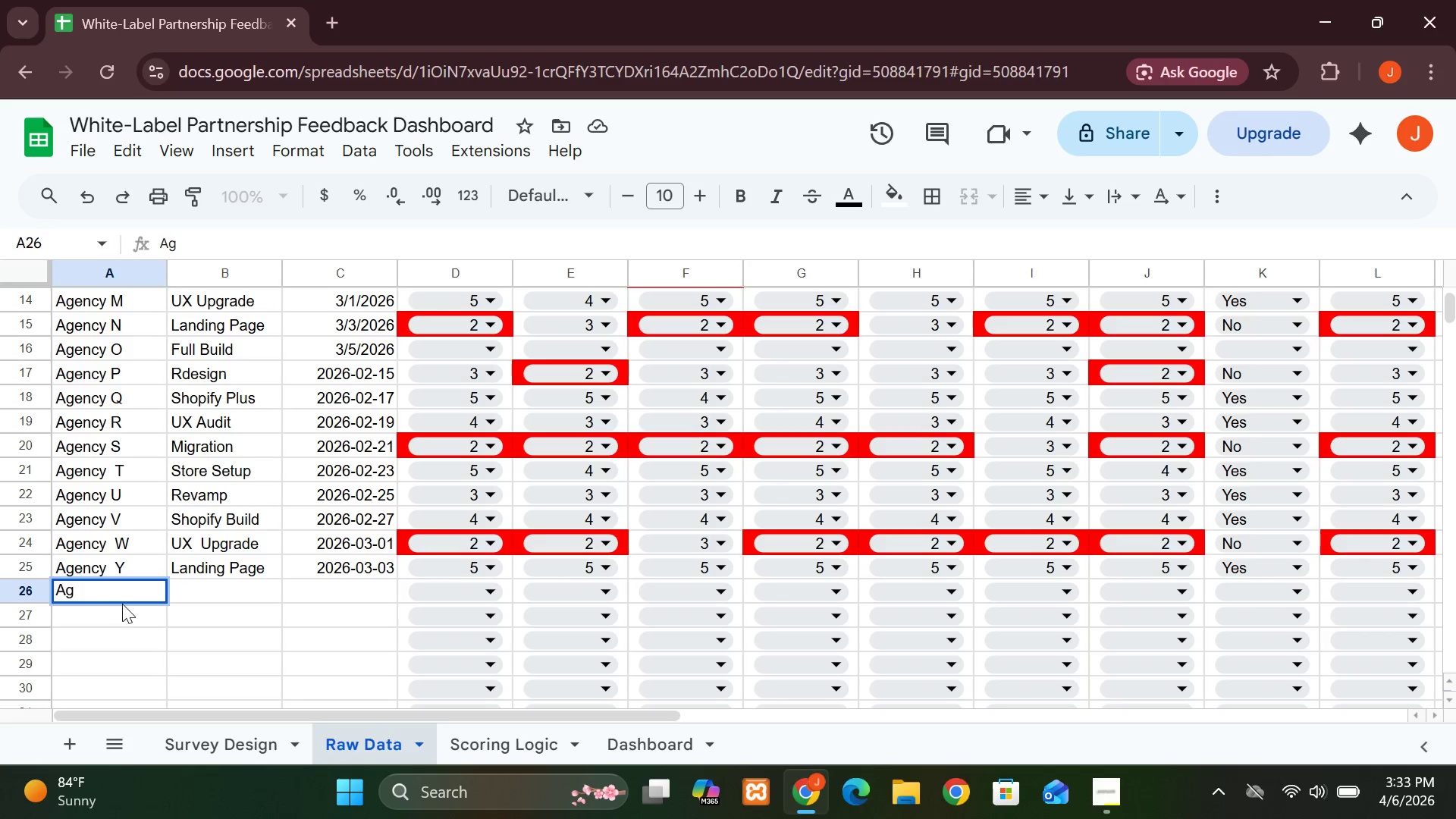 
type(ency )
 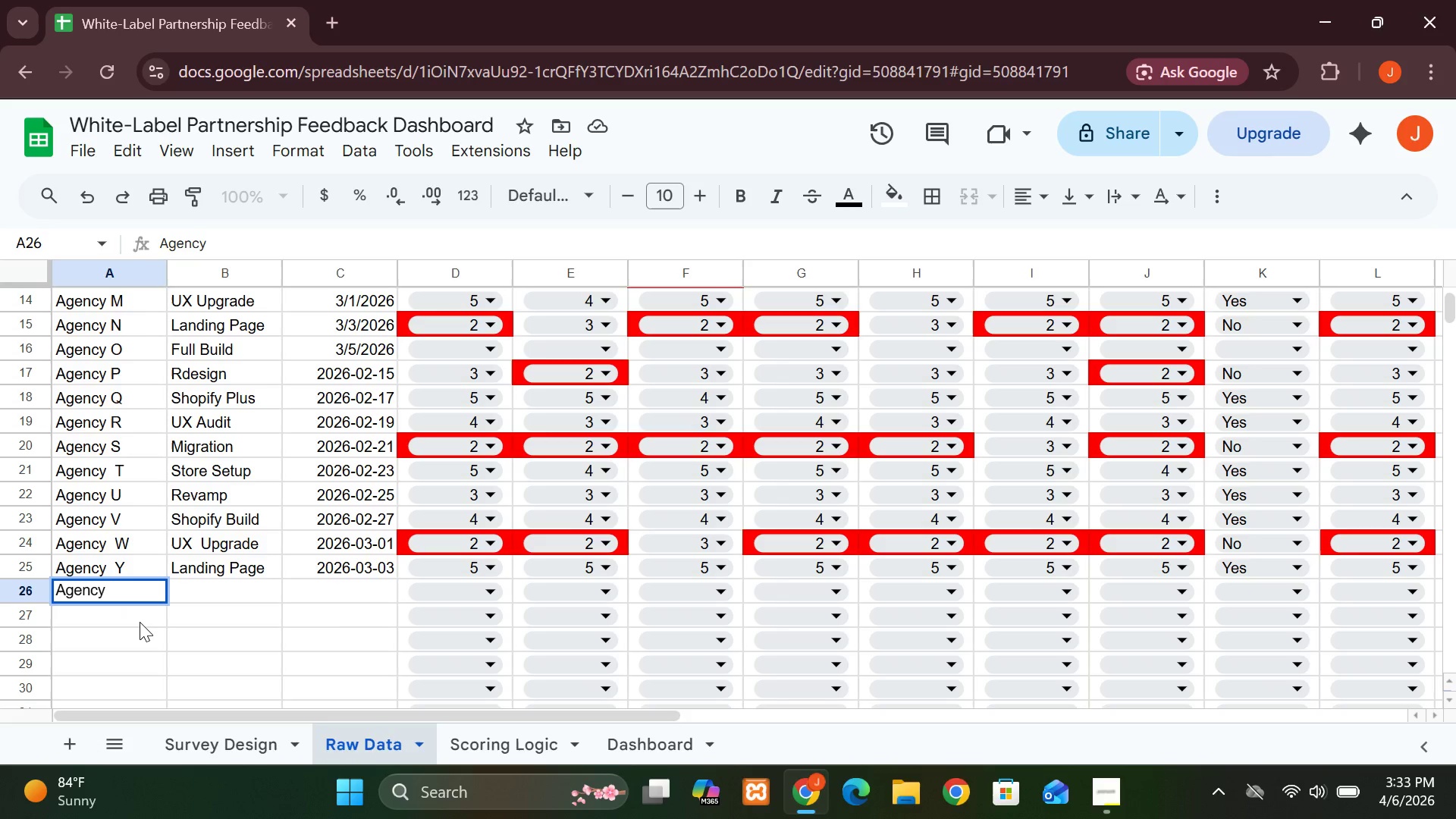 
wait(8.69)
 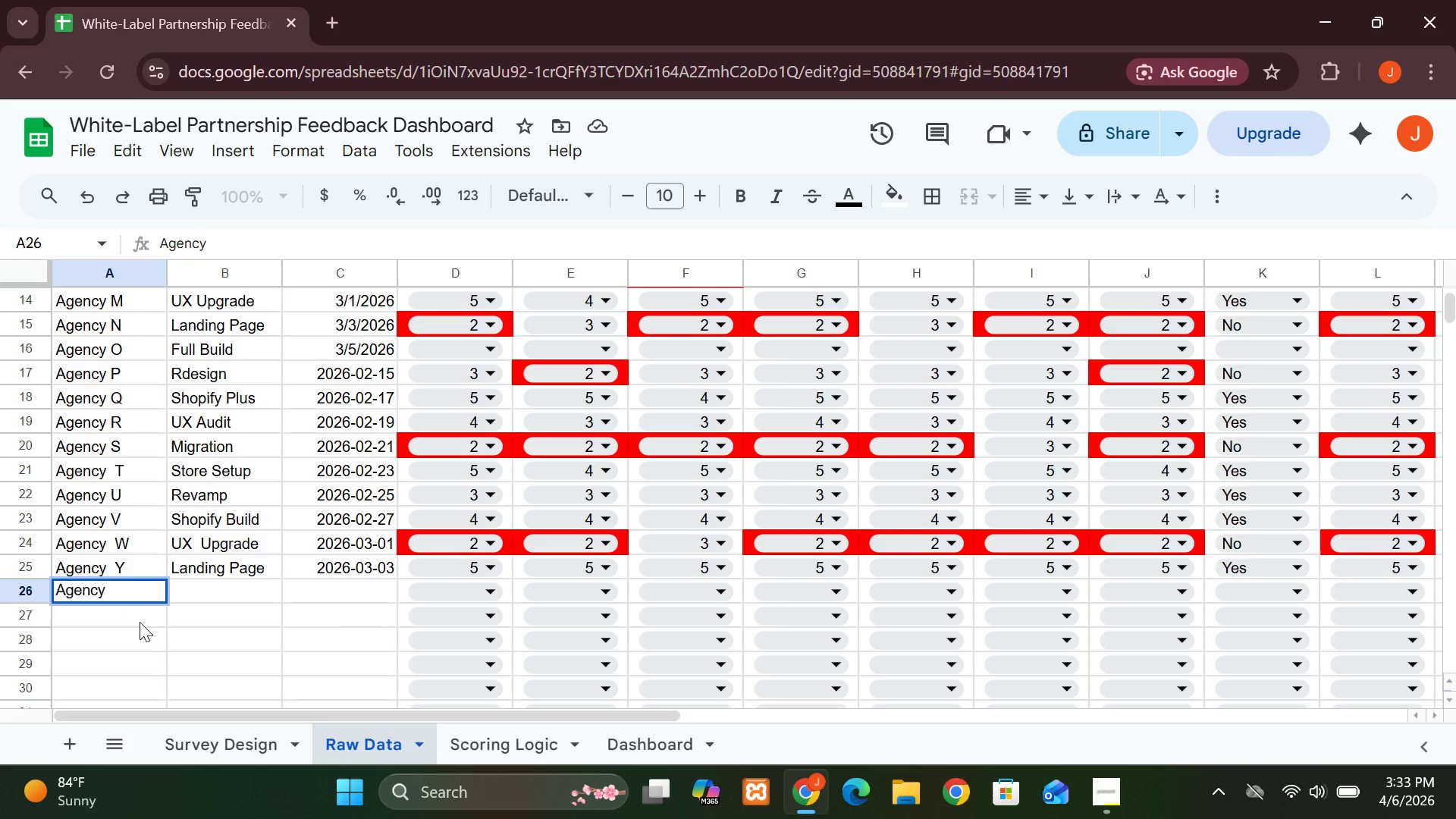 
key(CapsLock)
 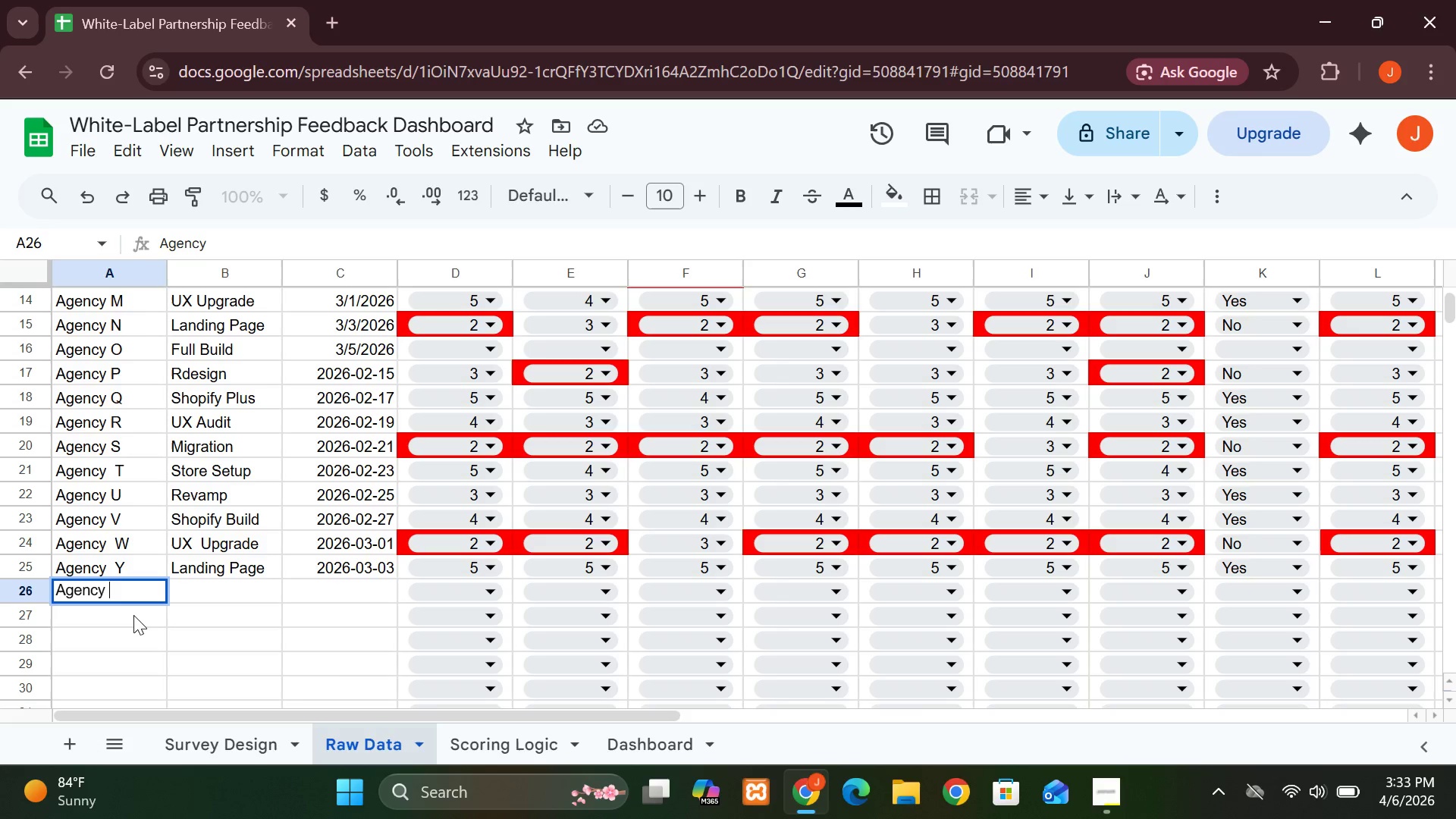 
key(Z)
 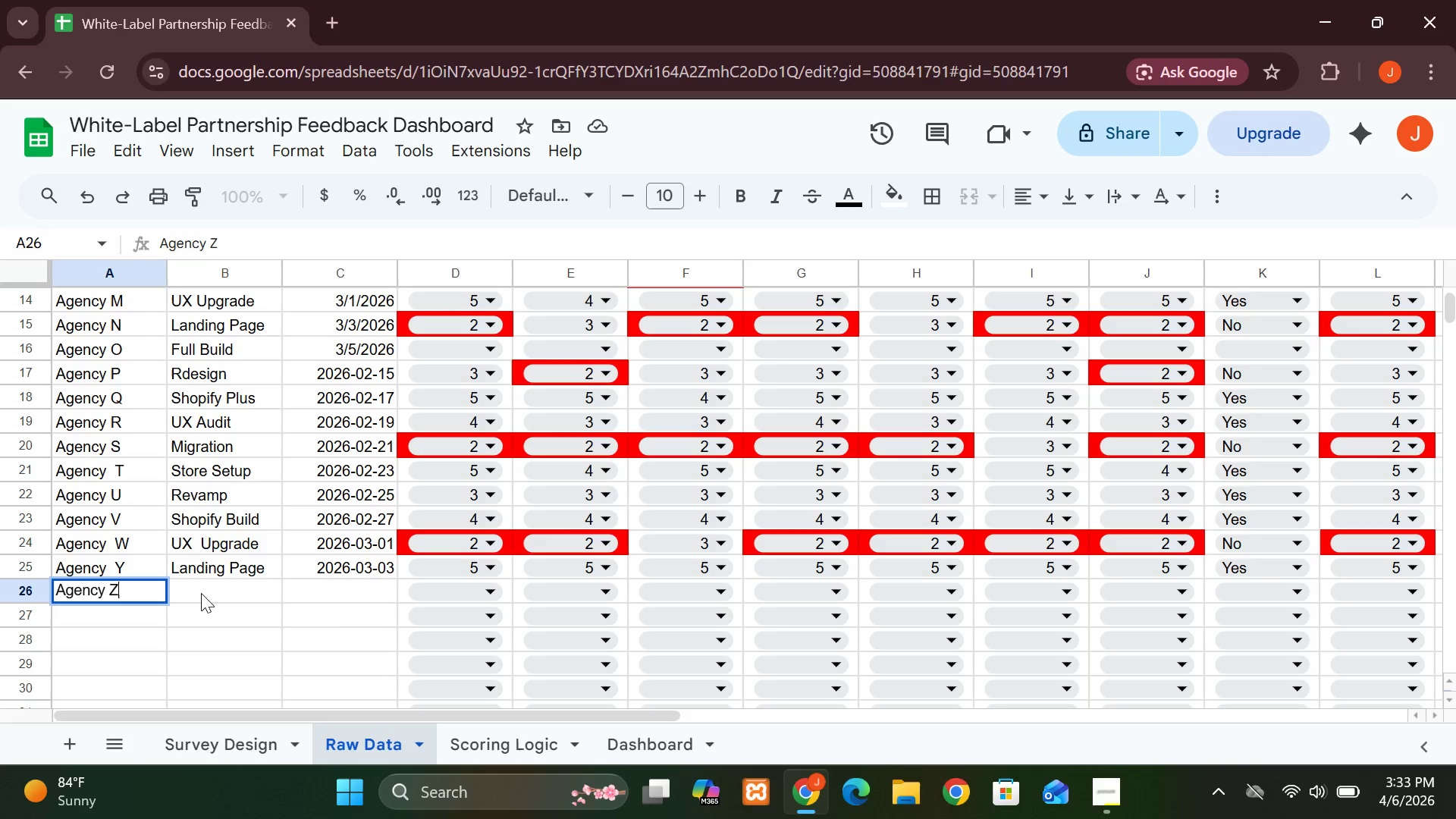 
left_click([201, 588])
 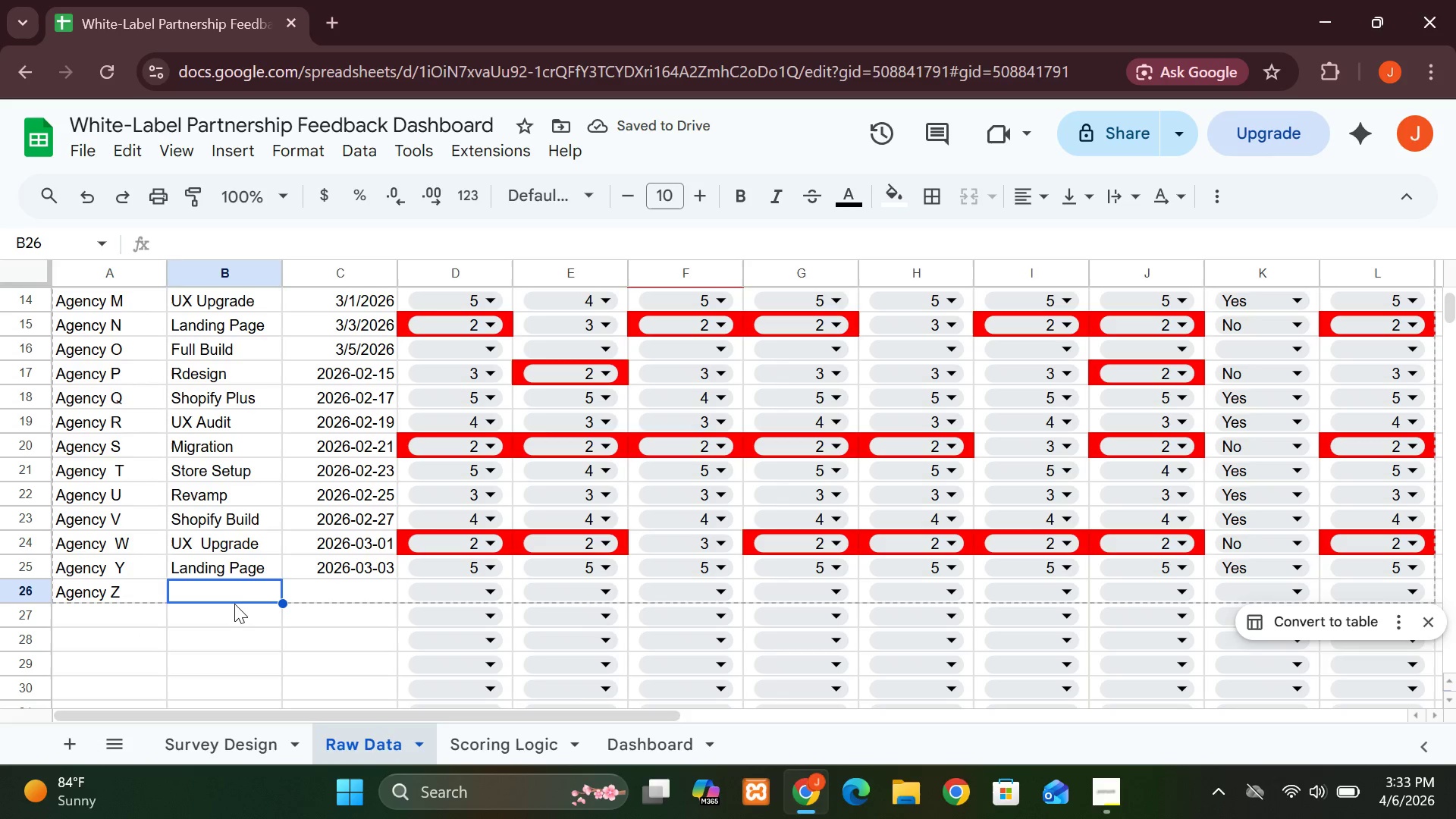 
type(Redis)
key(Backspace)
key(Backspace)
type(esid)
key(Backspace)
type(n)
key(Backspace)
key(Backspace)
key(Backspace)
key(Backspace)
key(Backspace)
key(Backspace)
type(edesign)
 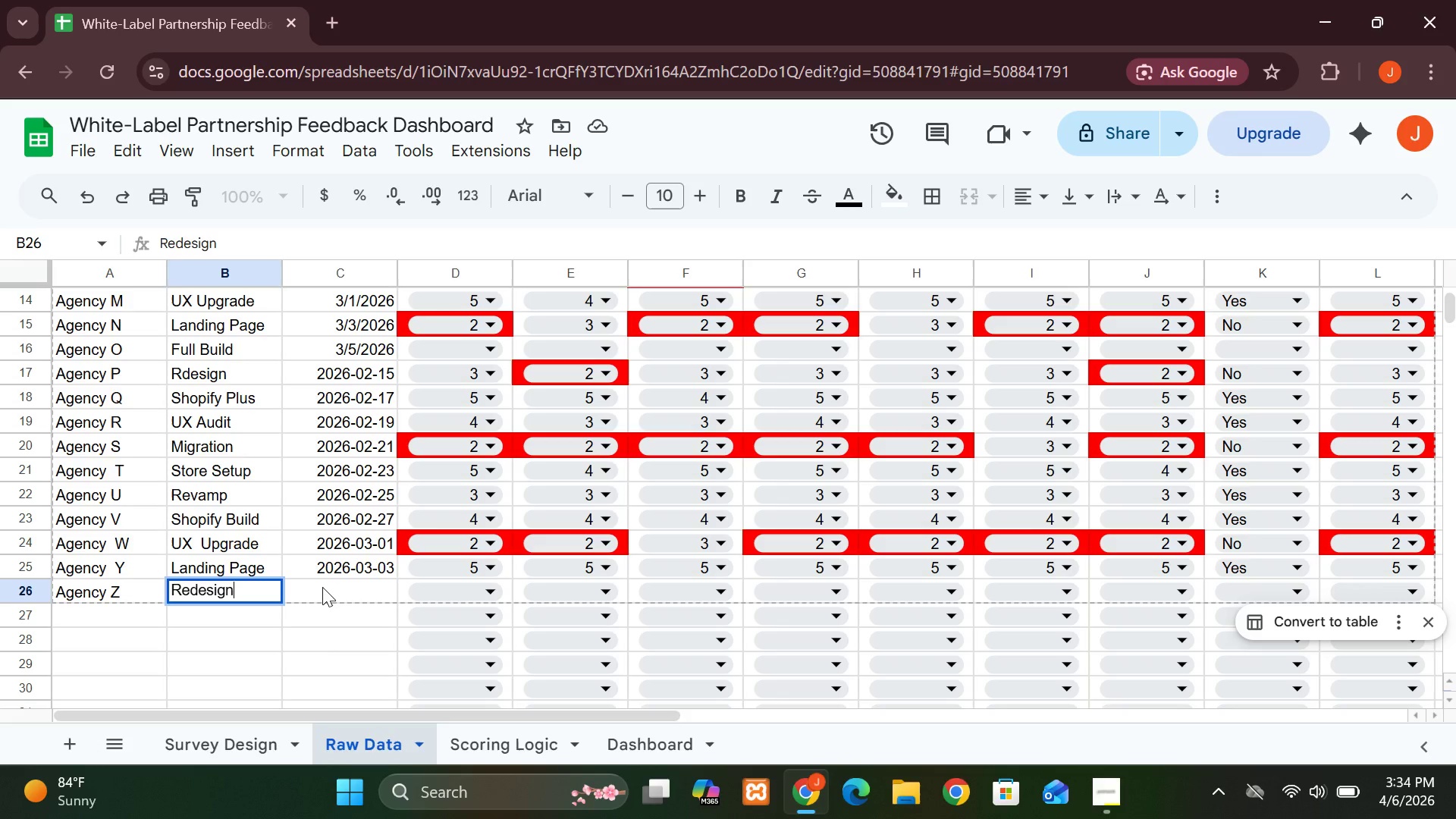 
left_click([325, 587])
 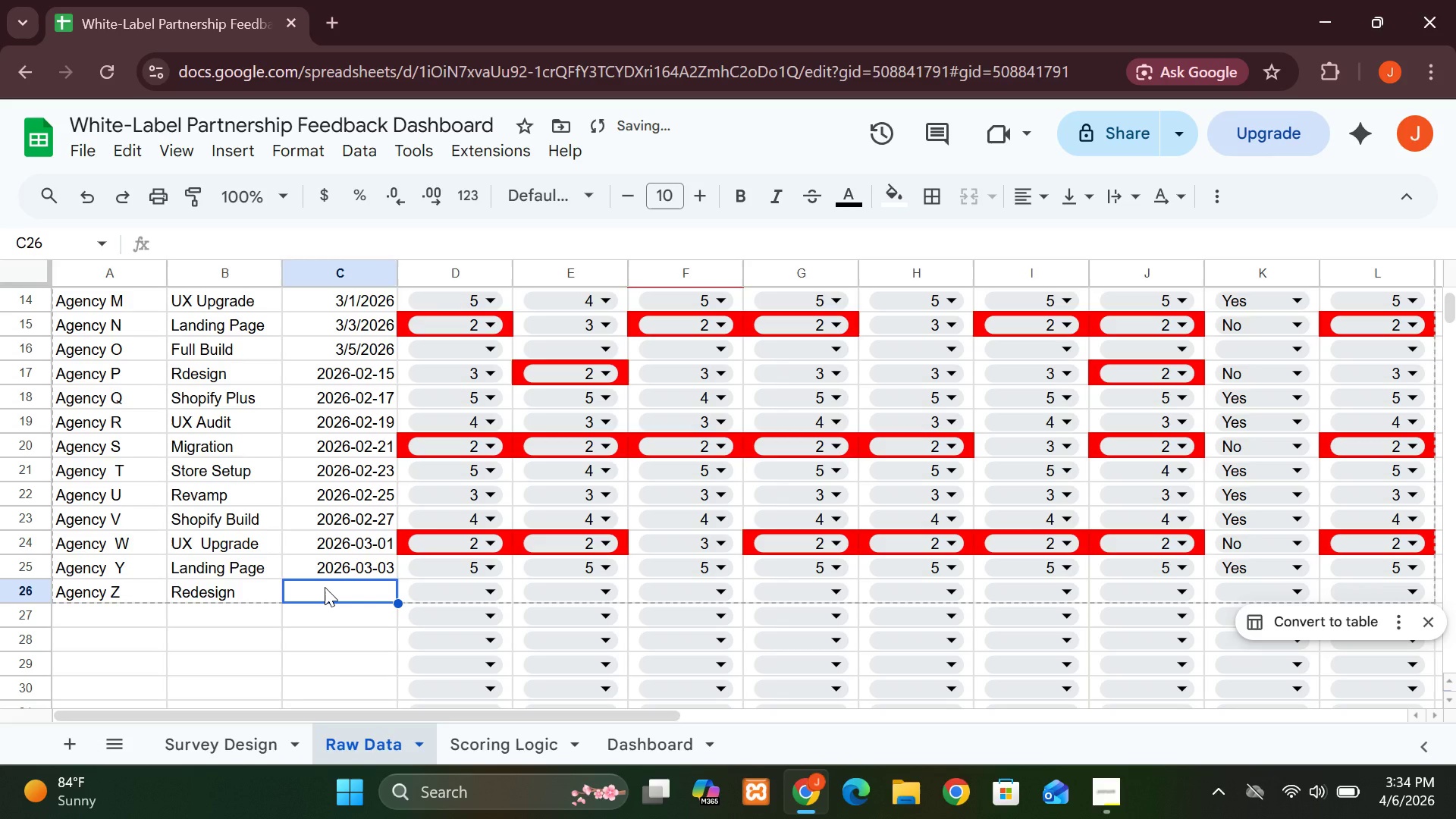 
type(2026-)
 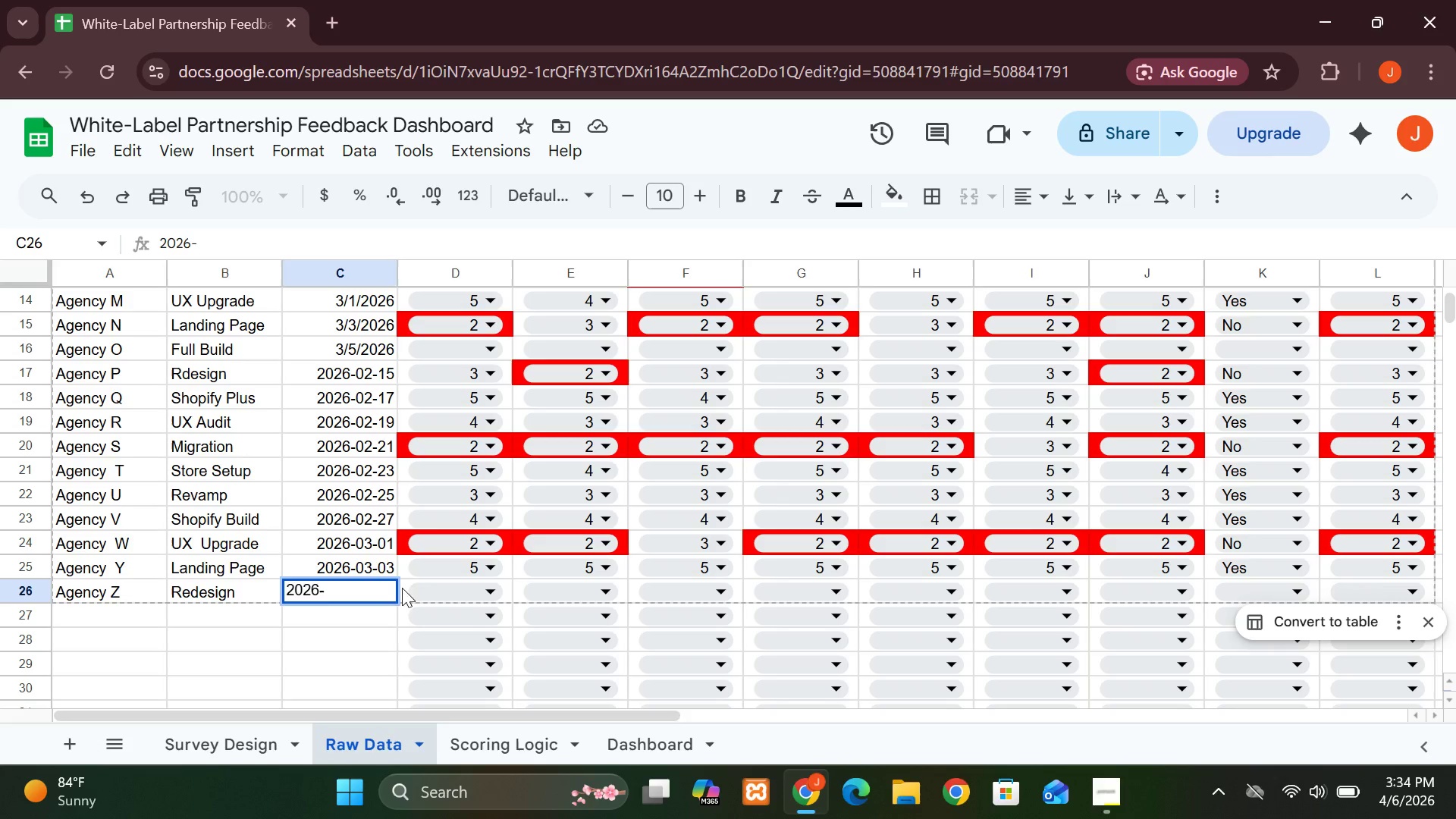 
wait(12.19)
 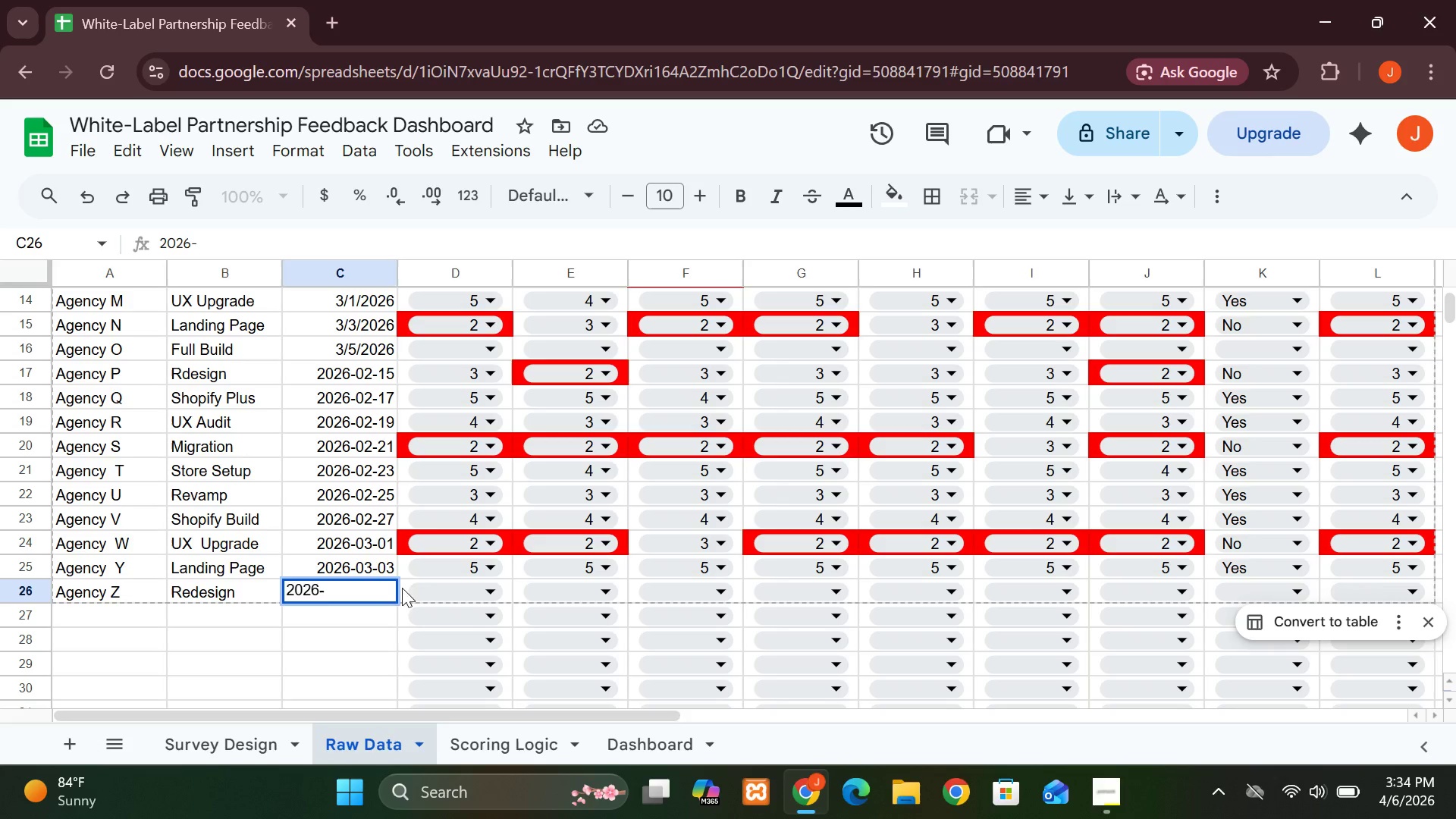 
type(03-07)
 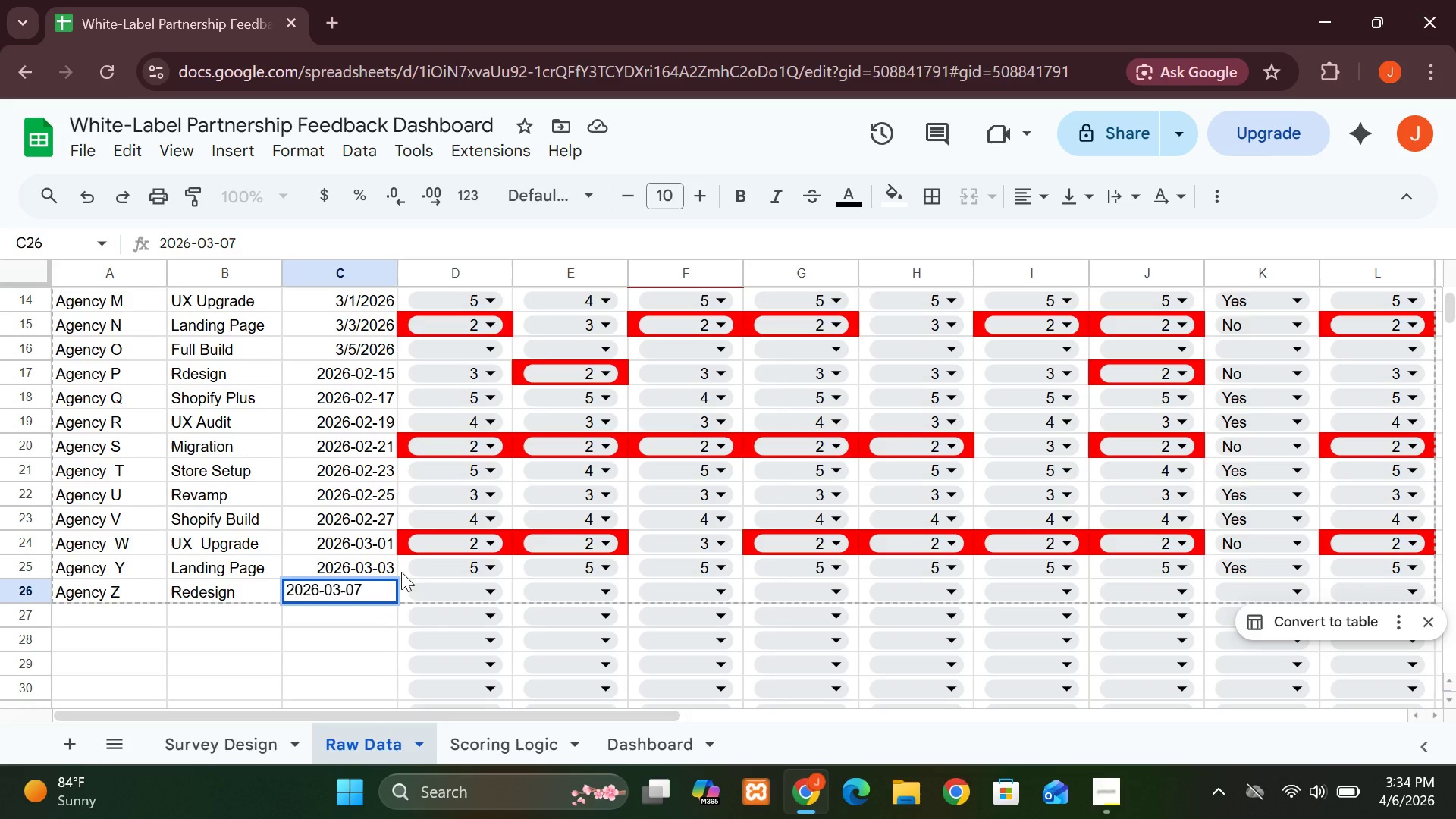 
wait(16.59)
 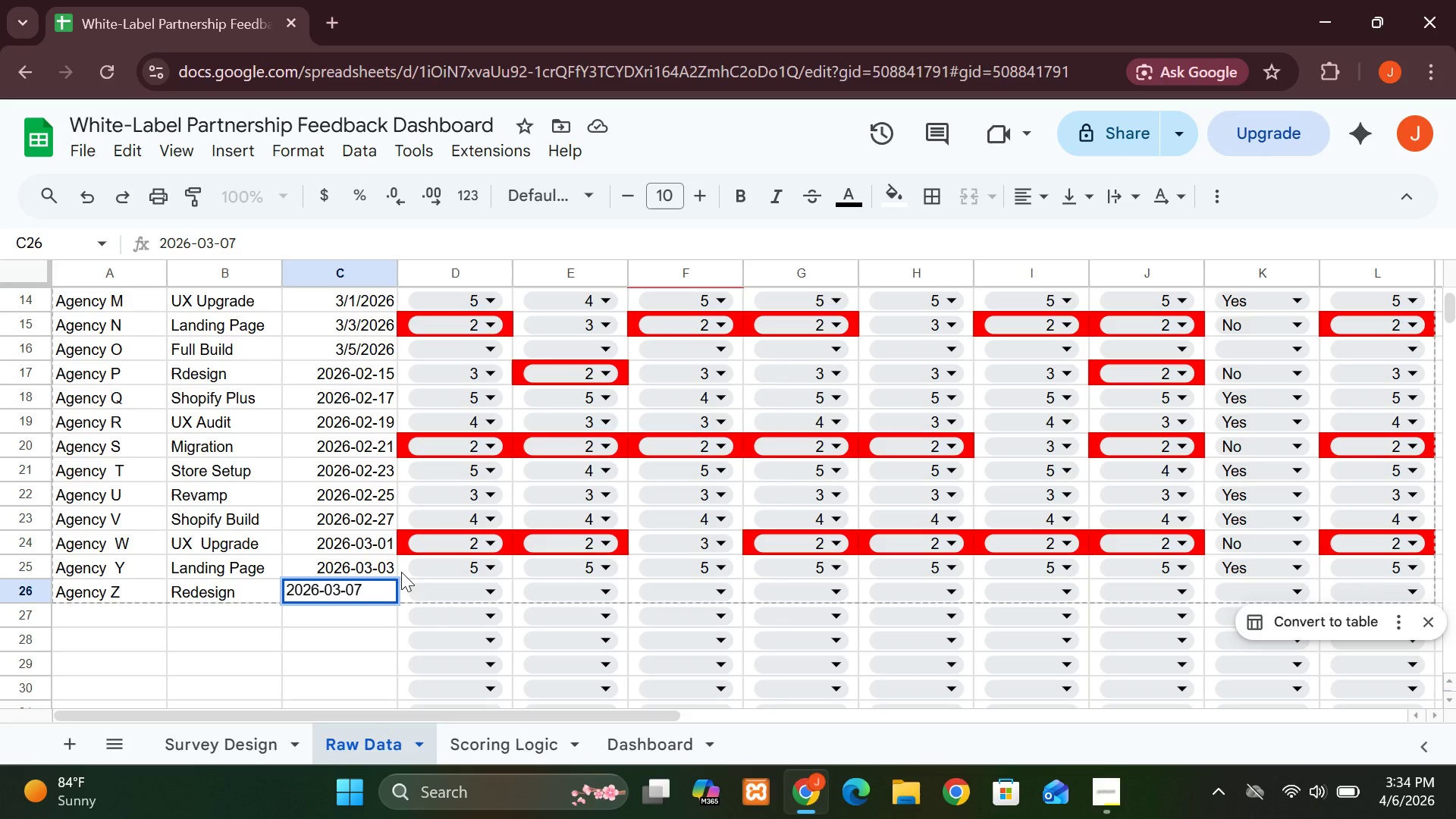 
left_click([135, 563])
 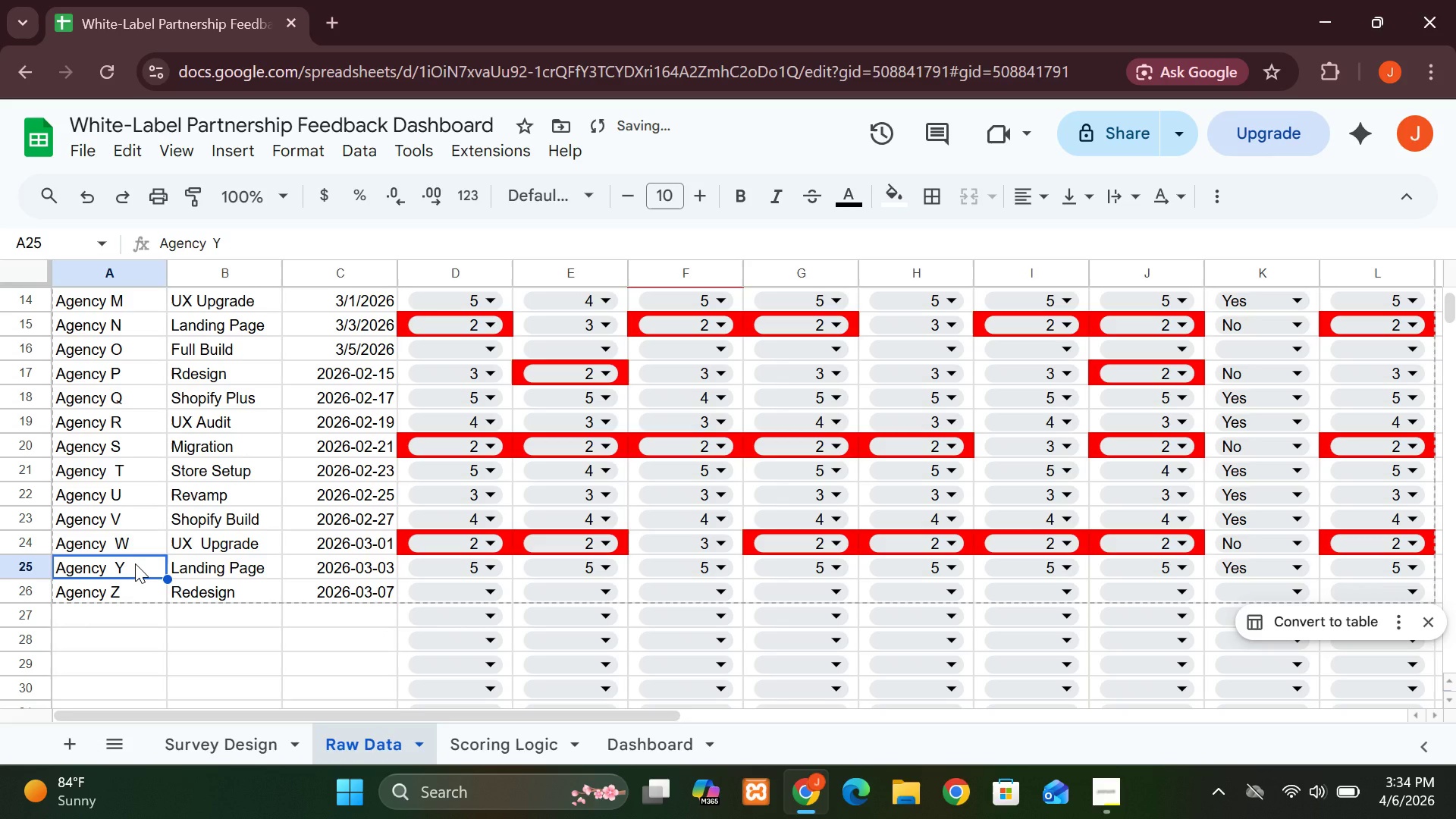 
type(AGENCY)
key(Backspace)
key(Backspace)
key(Backspace)
key(Backspace)
key(Backspace)
type(gency  x)
 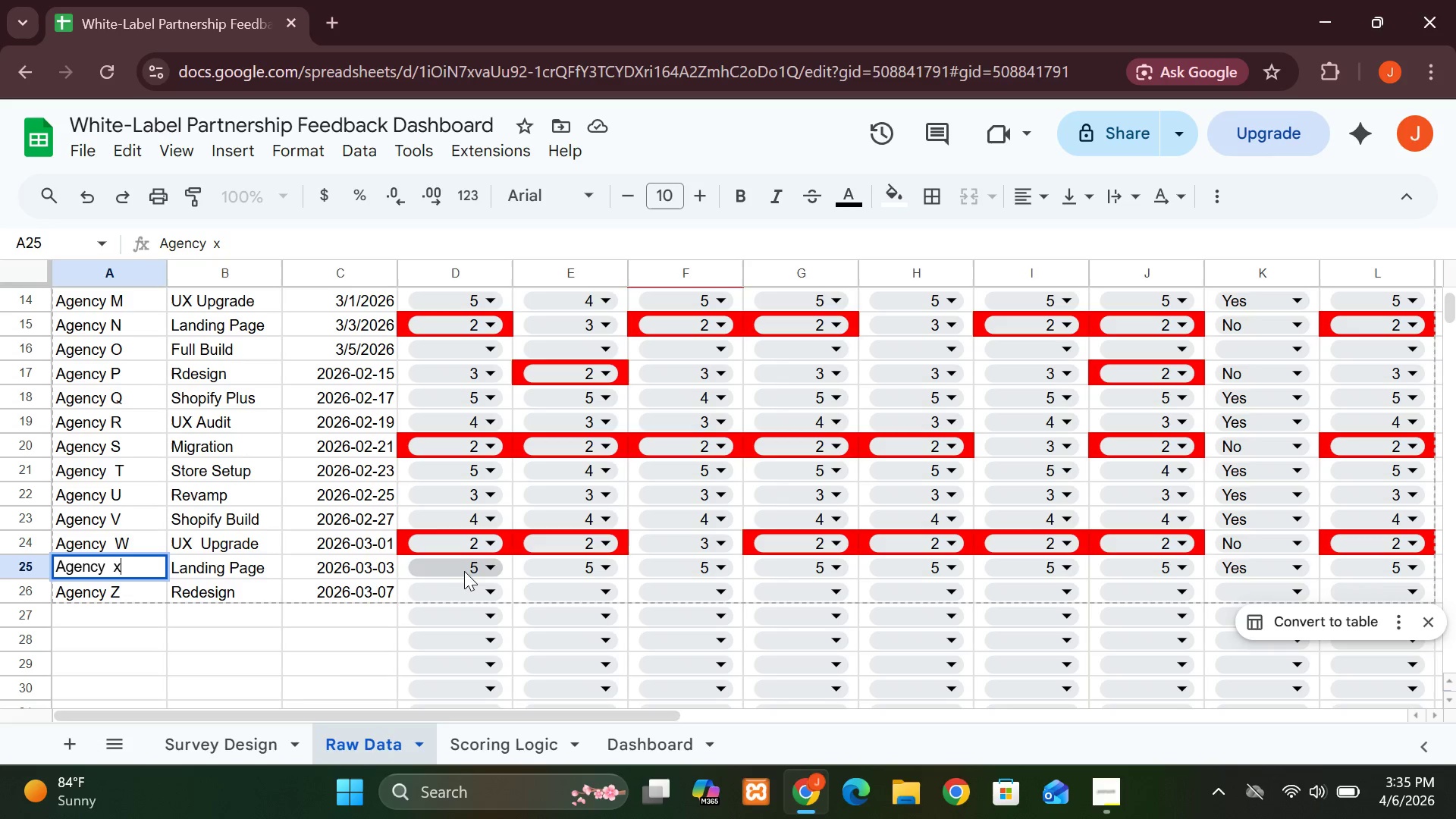 
wait(6.31)
 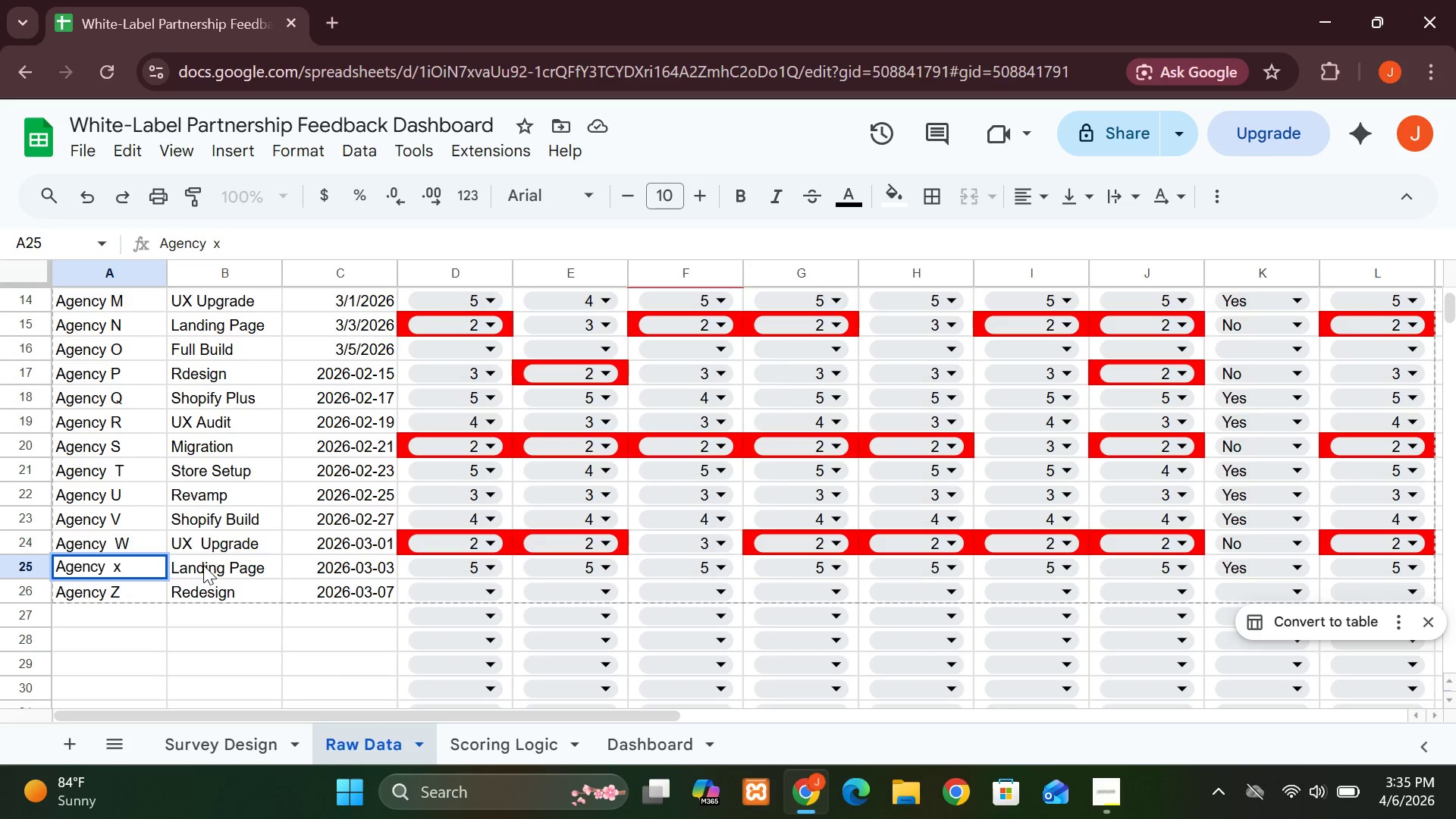 
left_click([221, 588])
 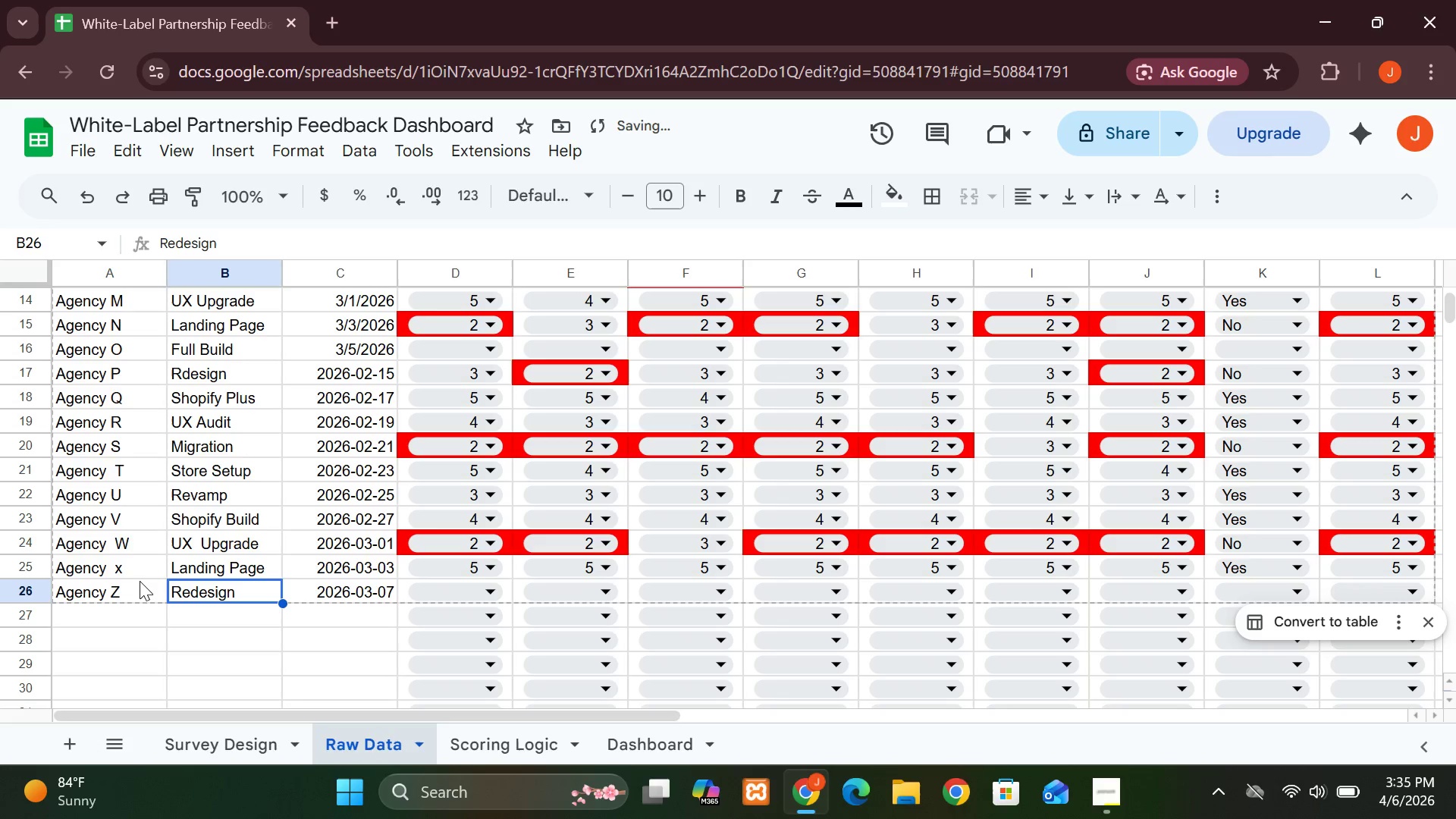 
left_click([130, 584])
 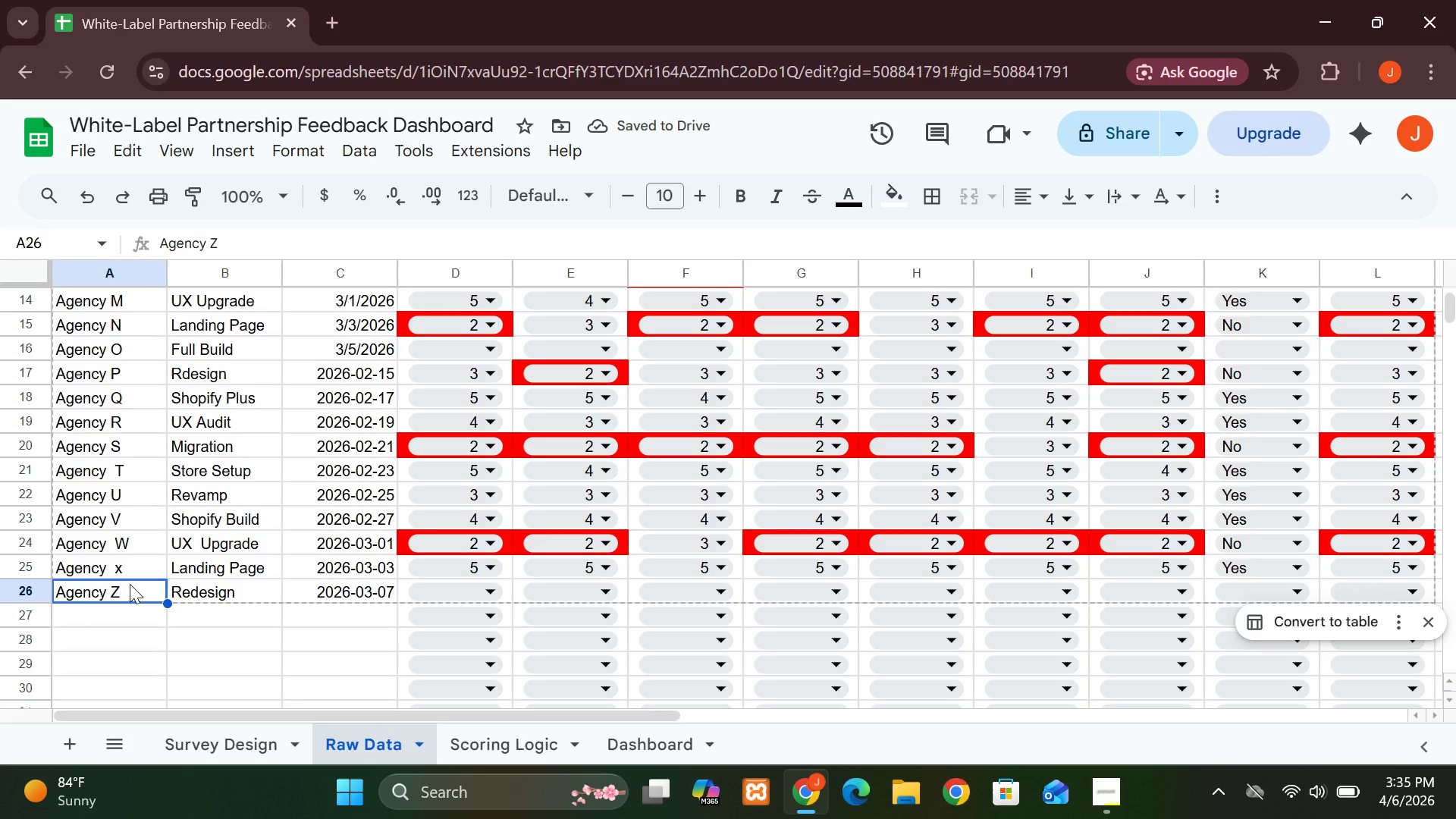 
type(Agency Y)
 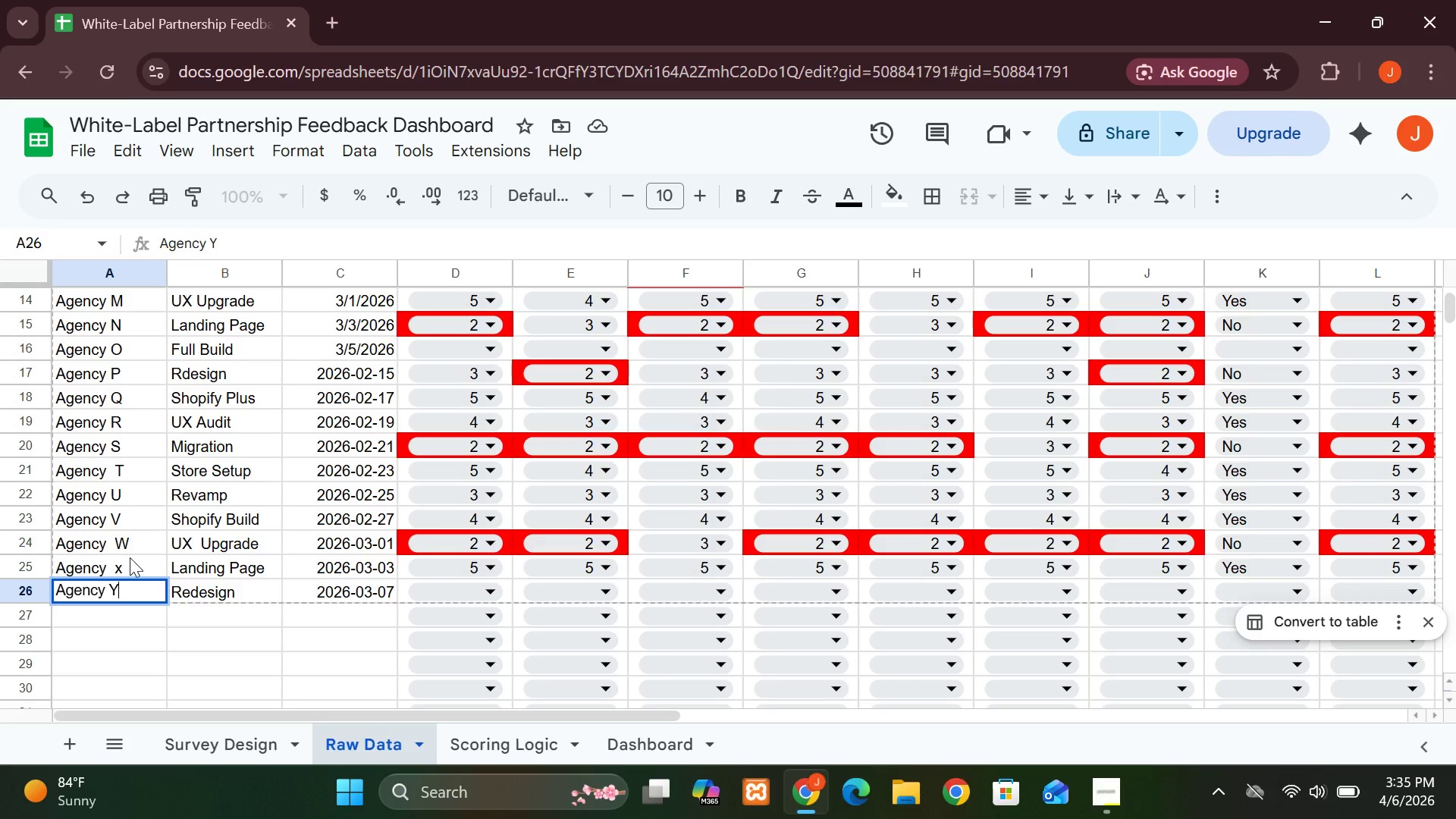 
left_click([130, 557])
 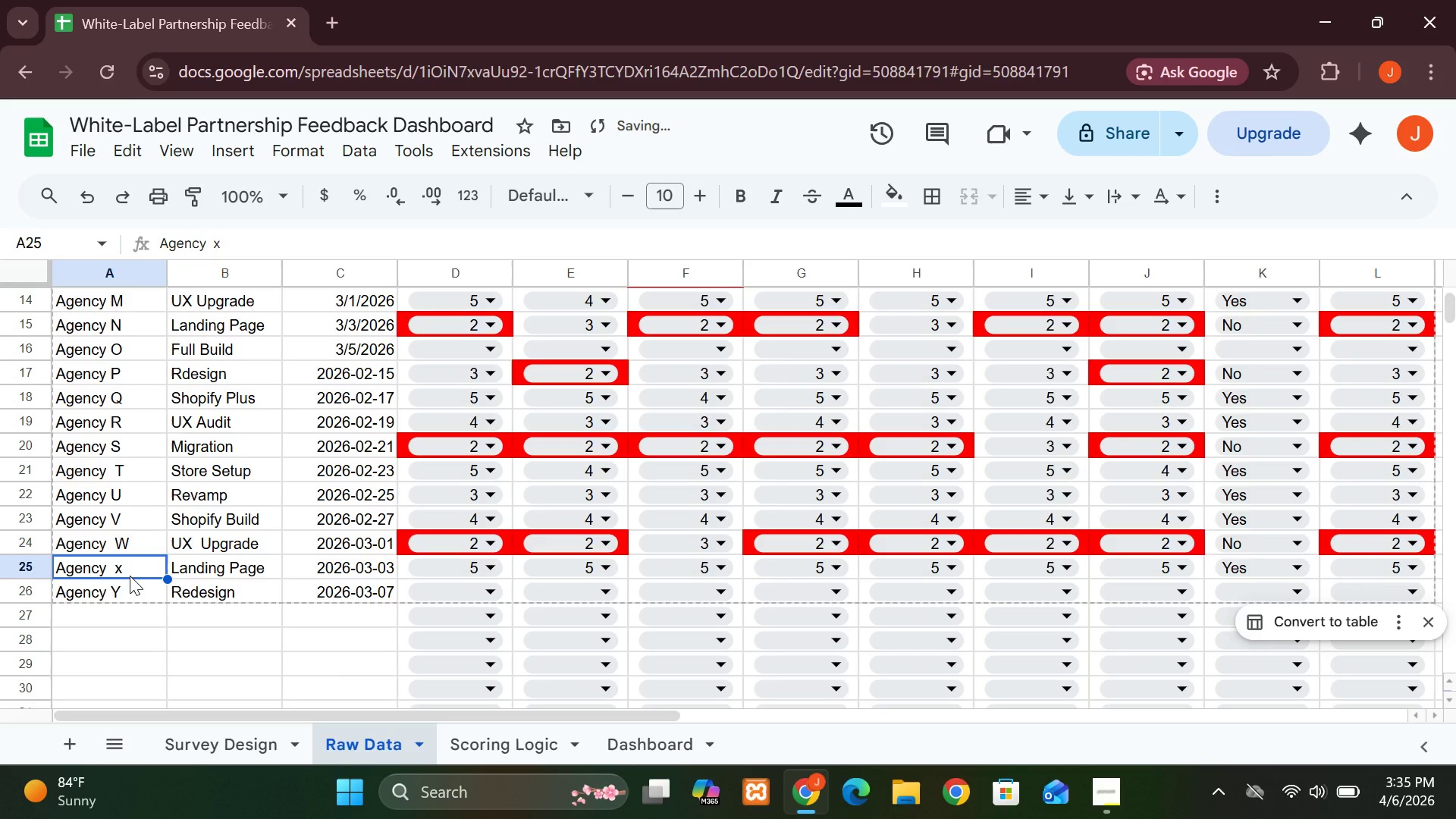 
type(Agency  X)
 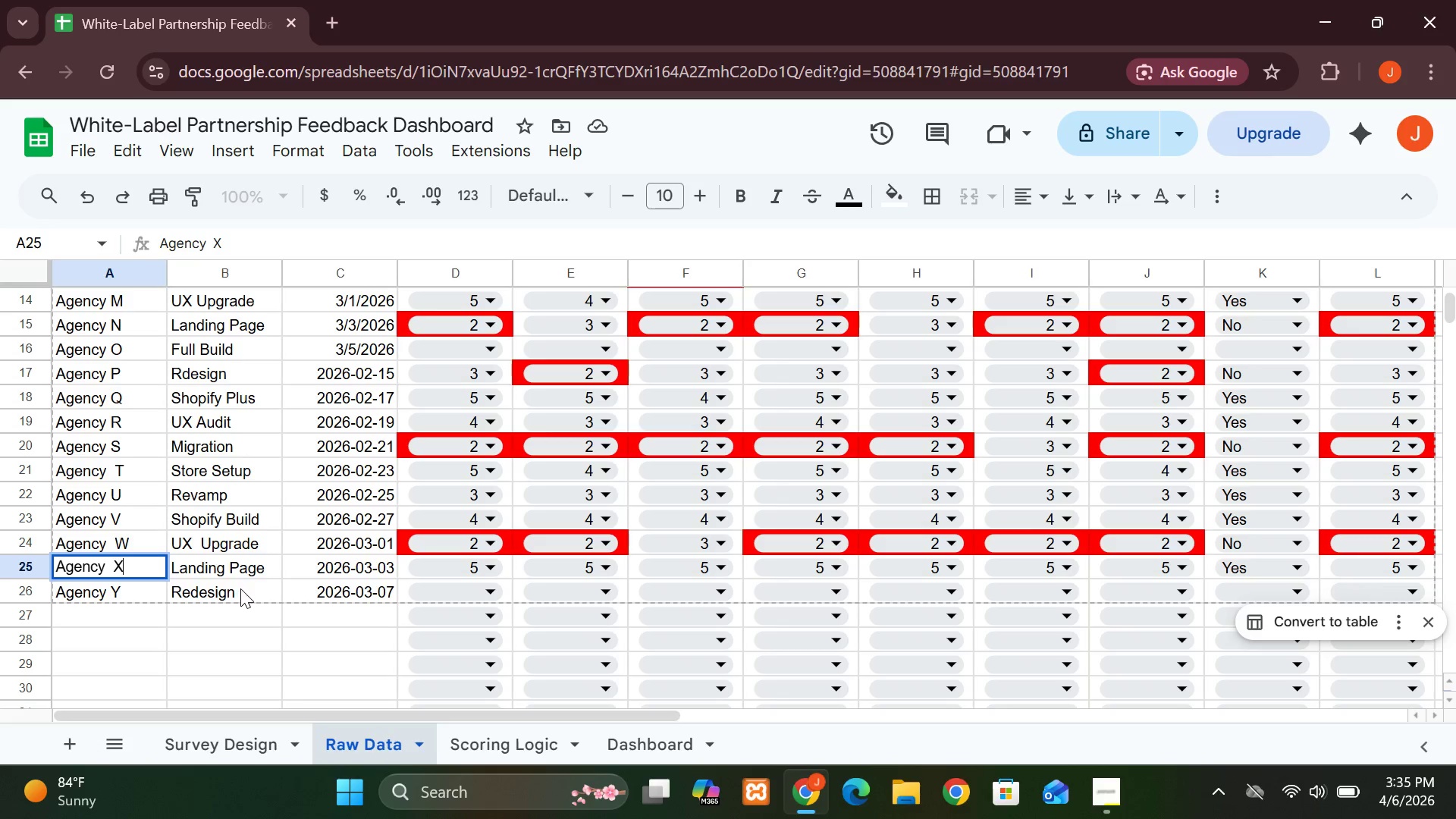 
left_click([243, 588])
 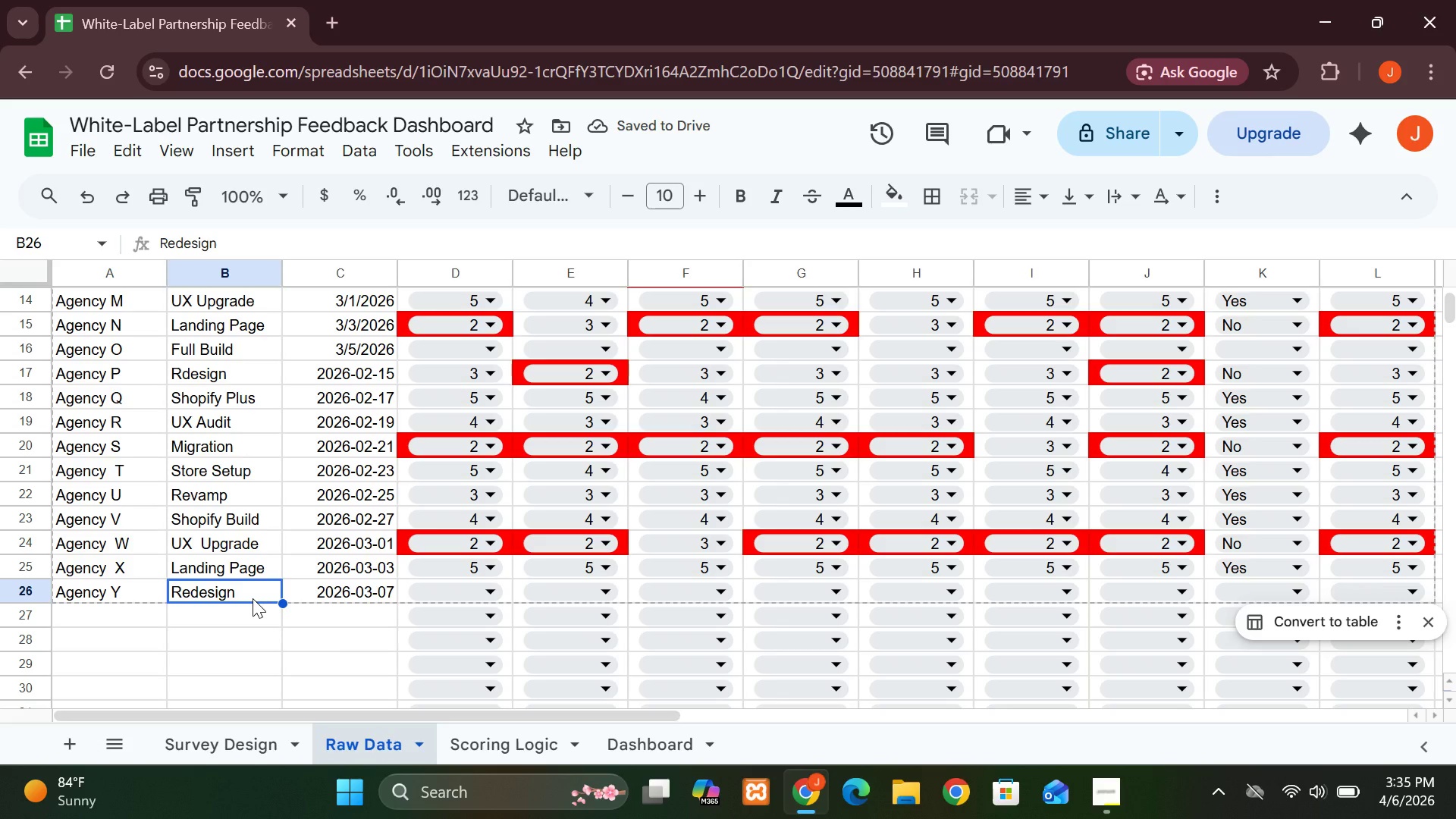 
type(FU)
key(Backspace)
key(Backspace)
type(ull Build)
 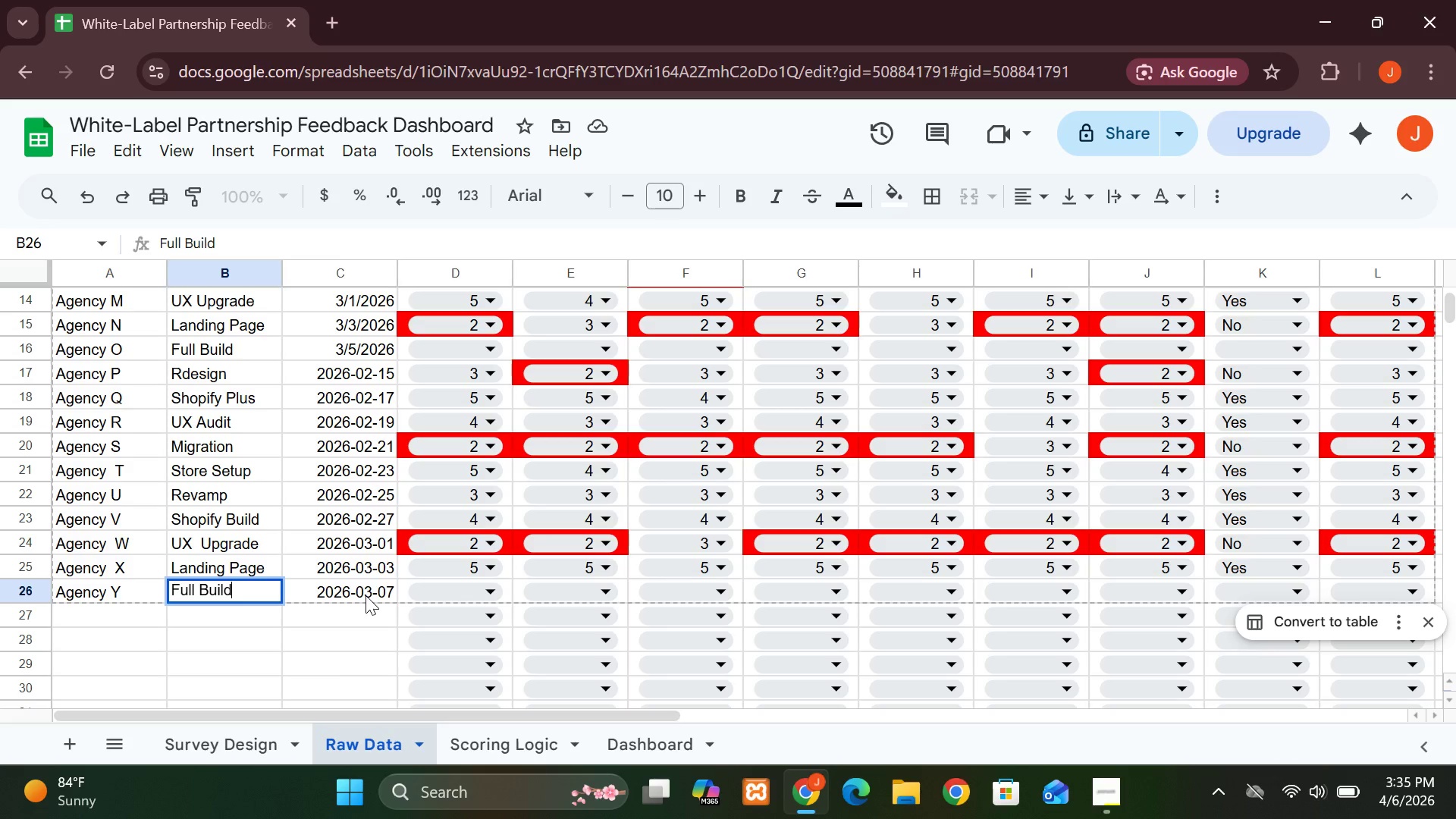 
mouse_move([397, 585])
 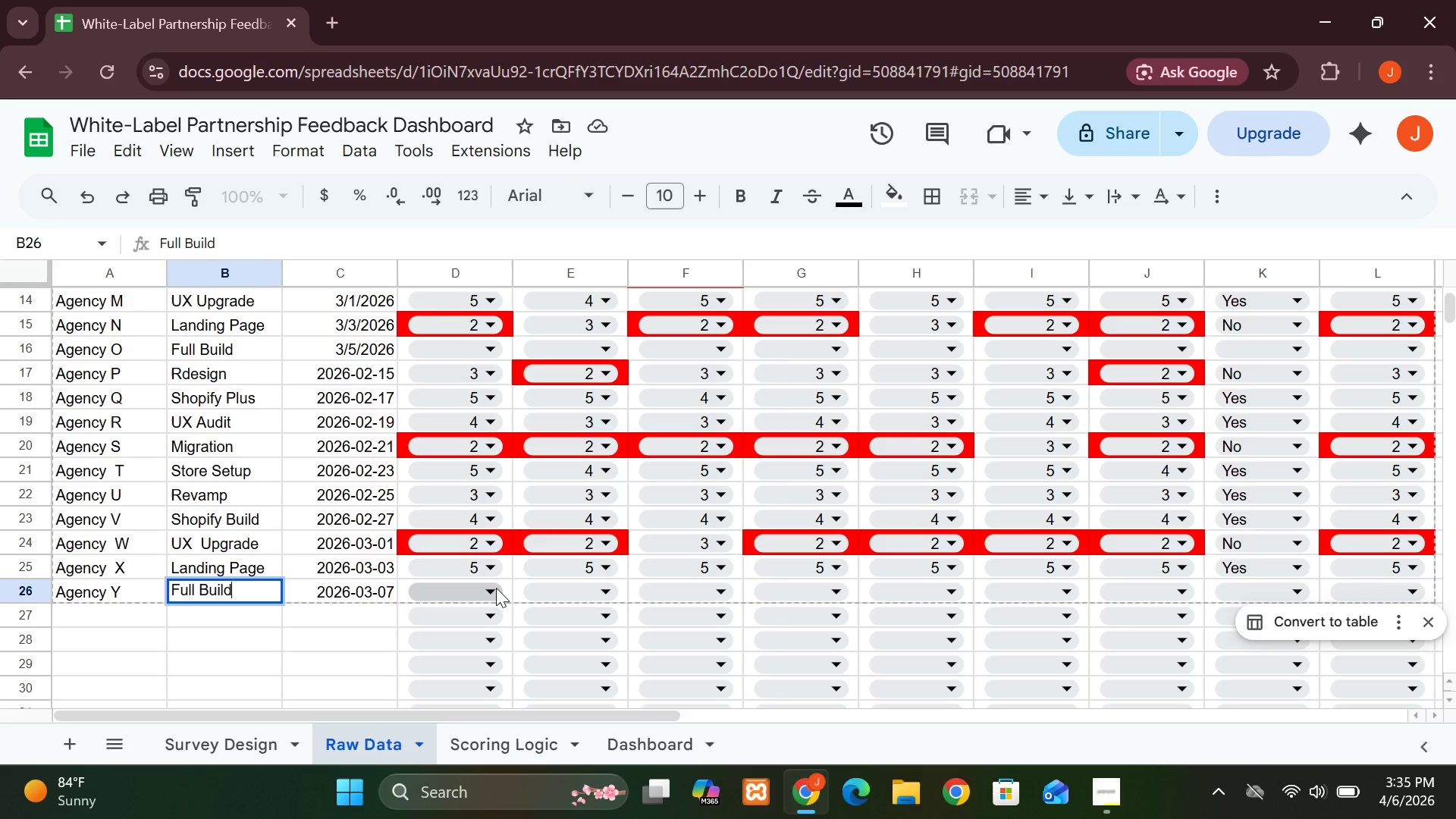 
left_click([497, 588])
 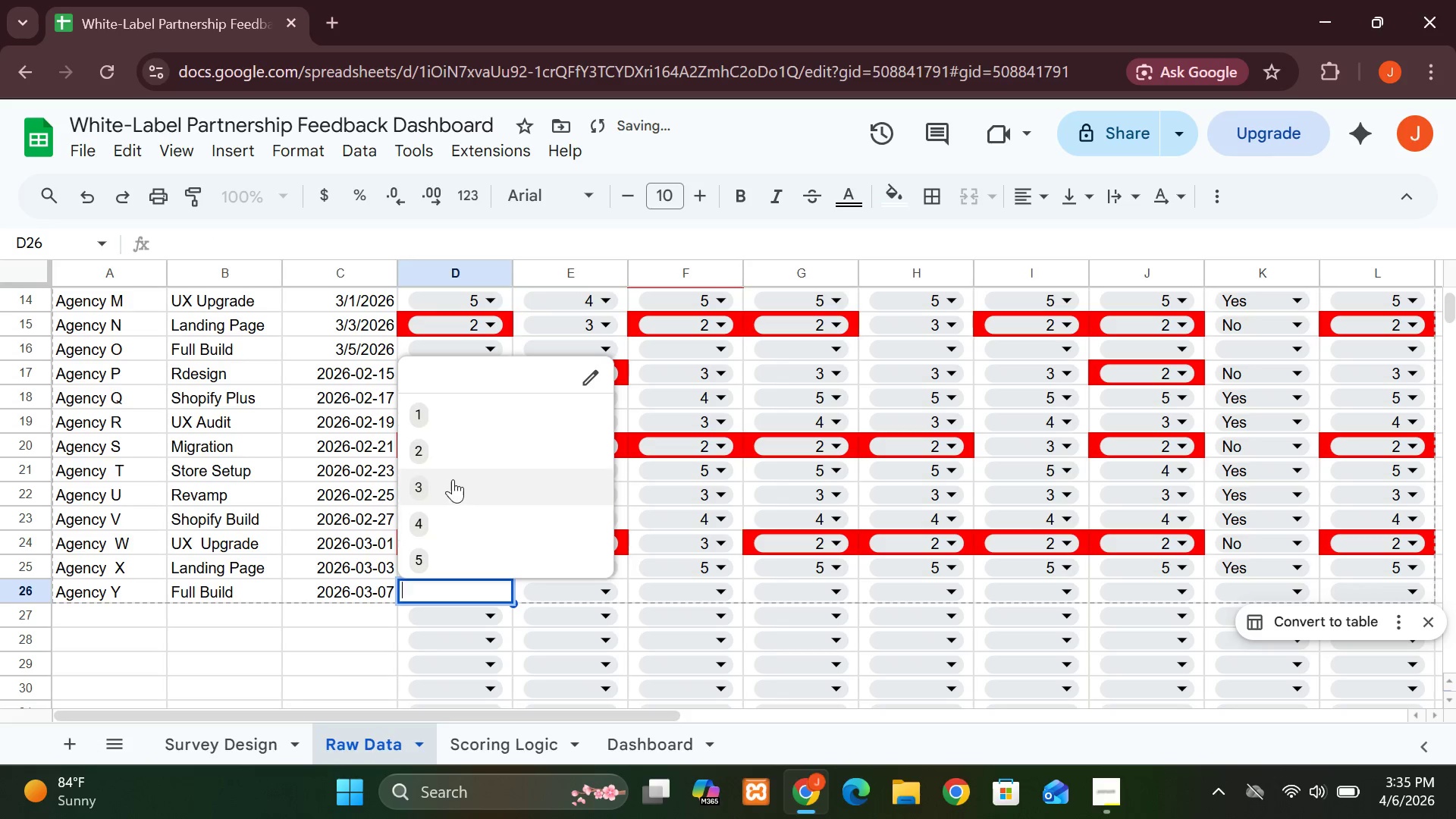 
left_click([452, 478])
 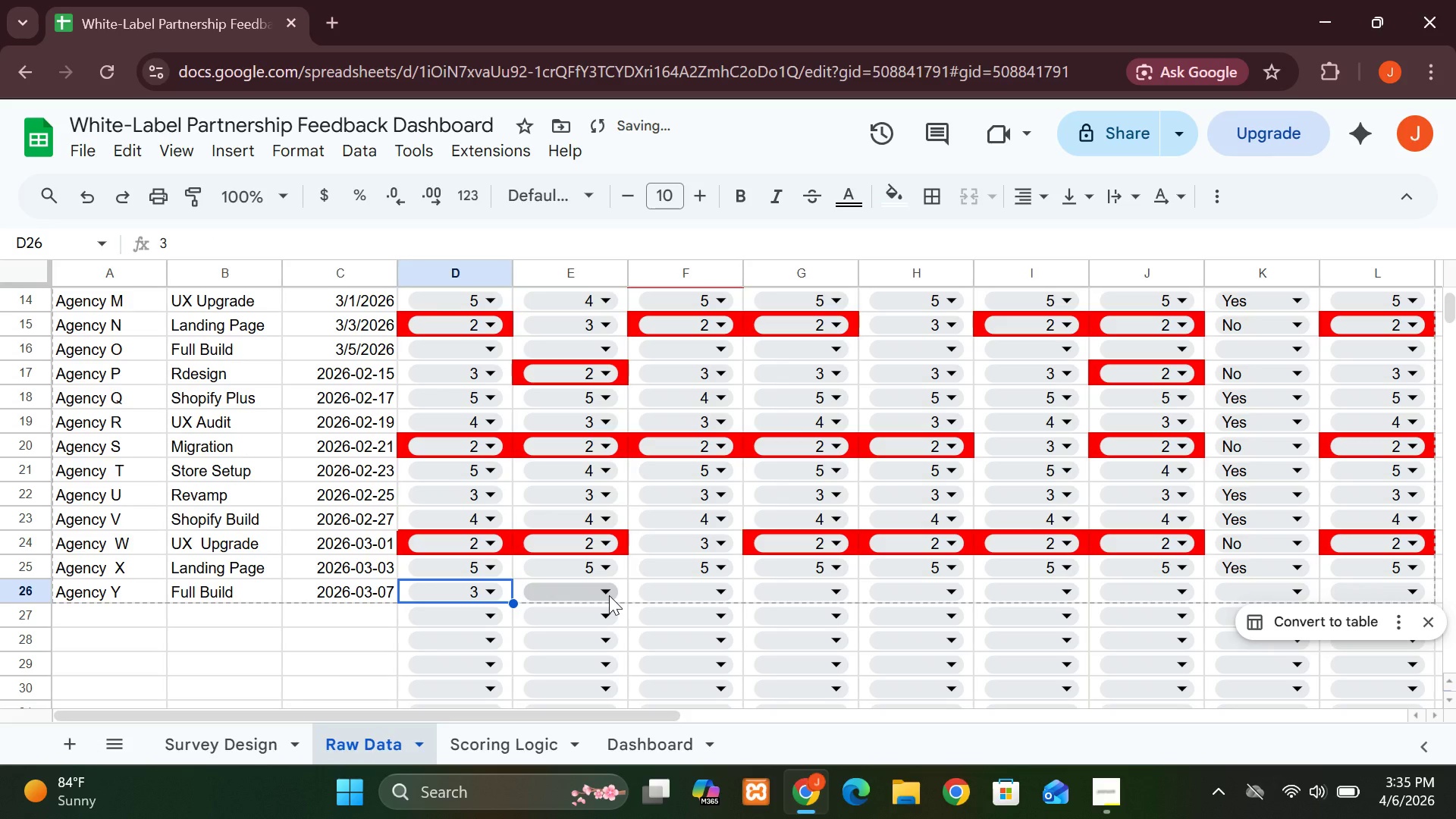 
left_click([609, 595])
 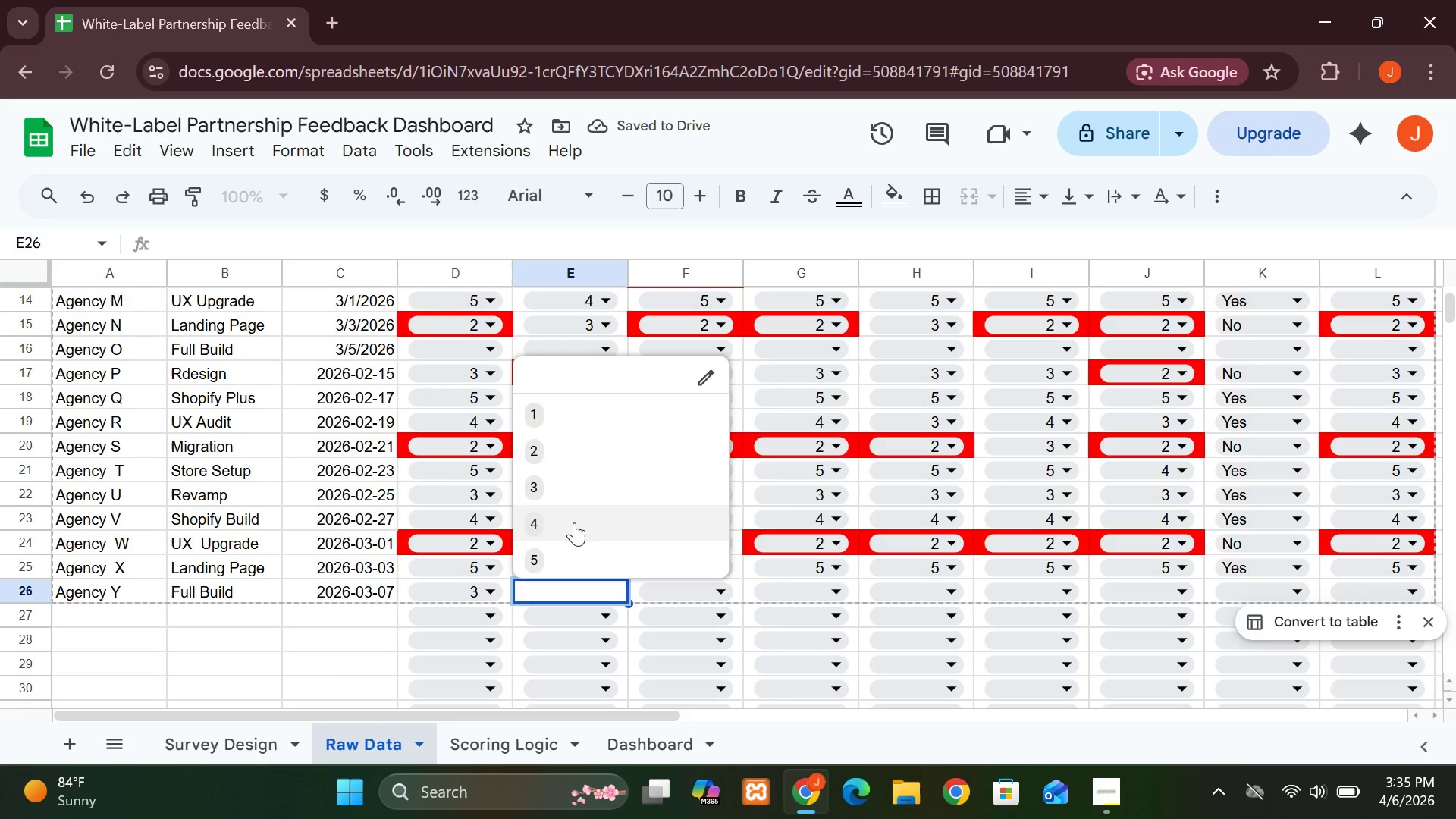 
left_click([563, 533])
 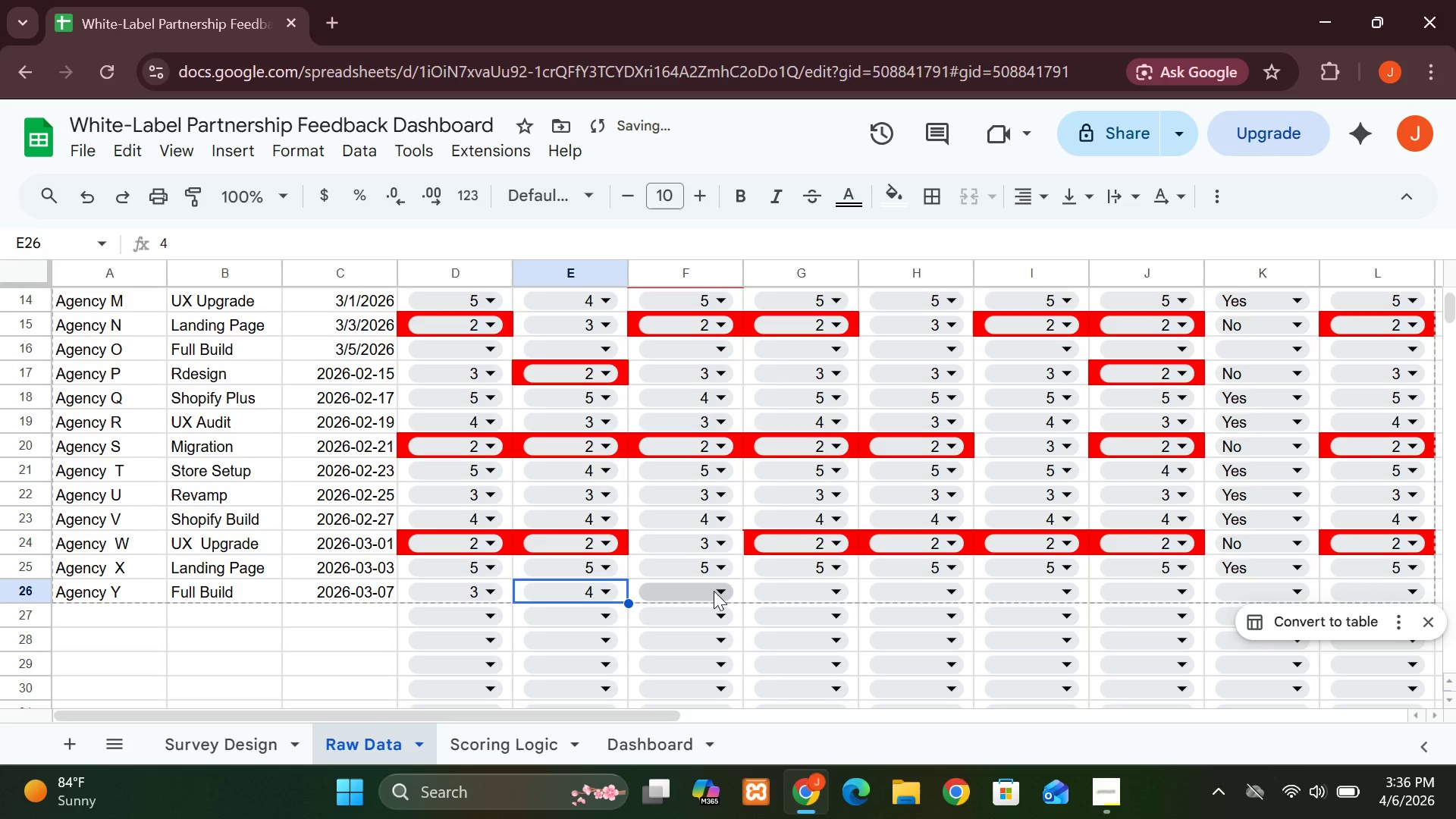 
left_click([717, 591])
 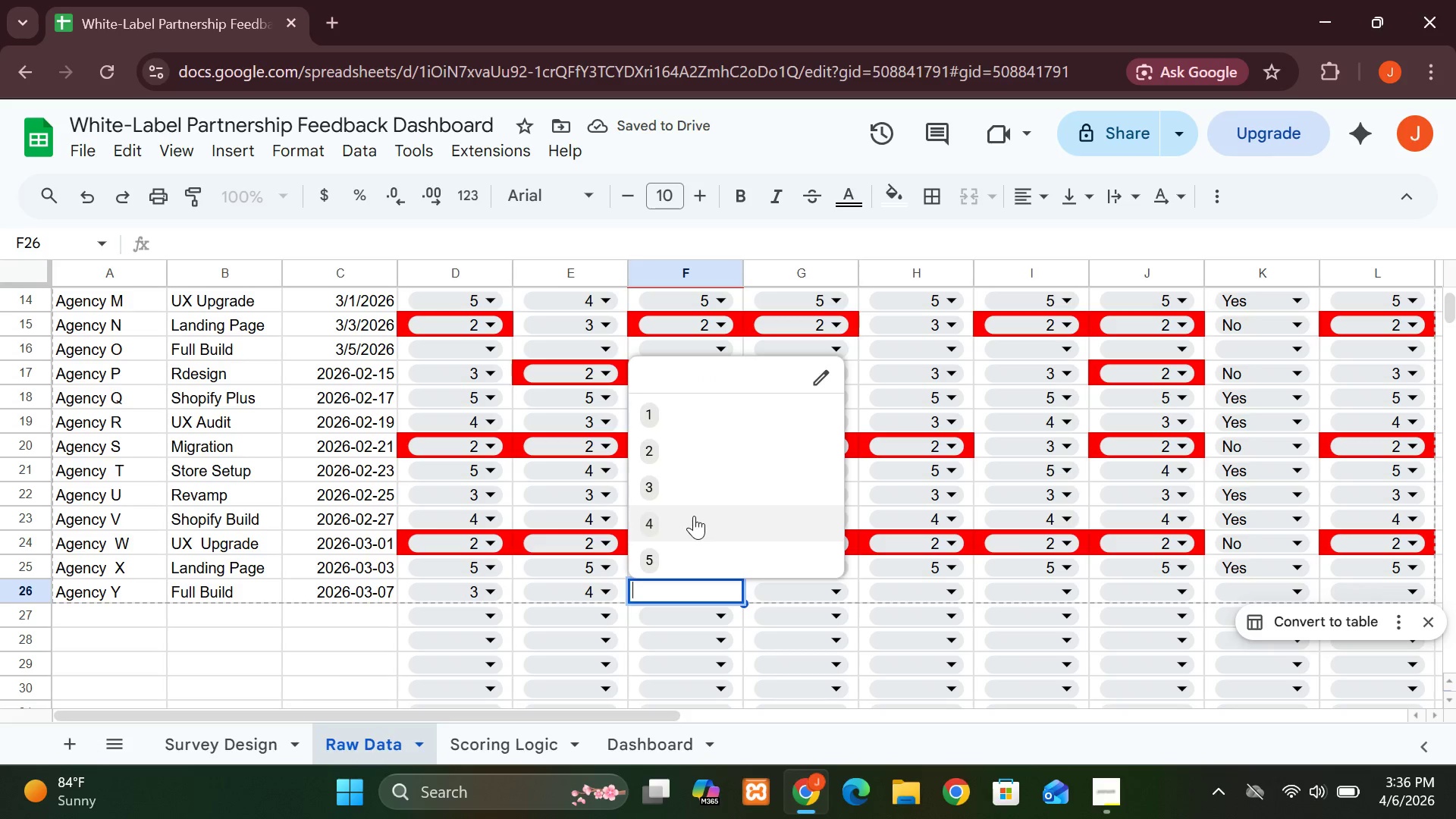 
left_click([680, 485])
 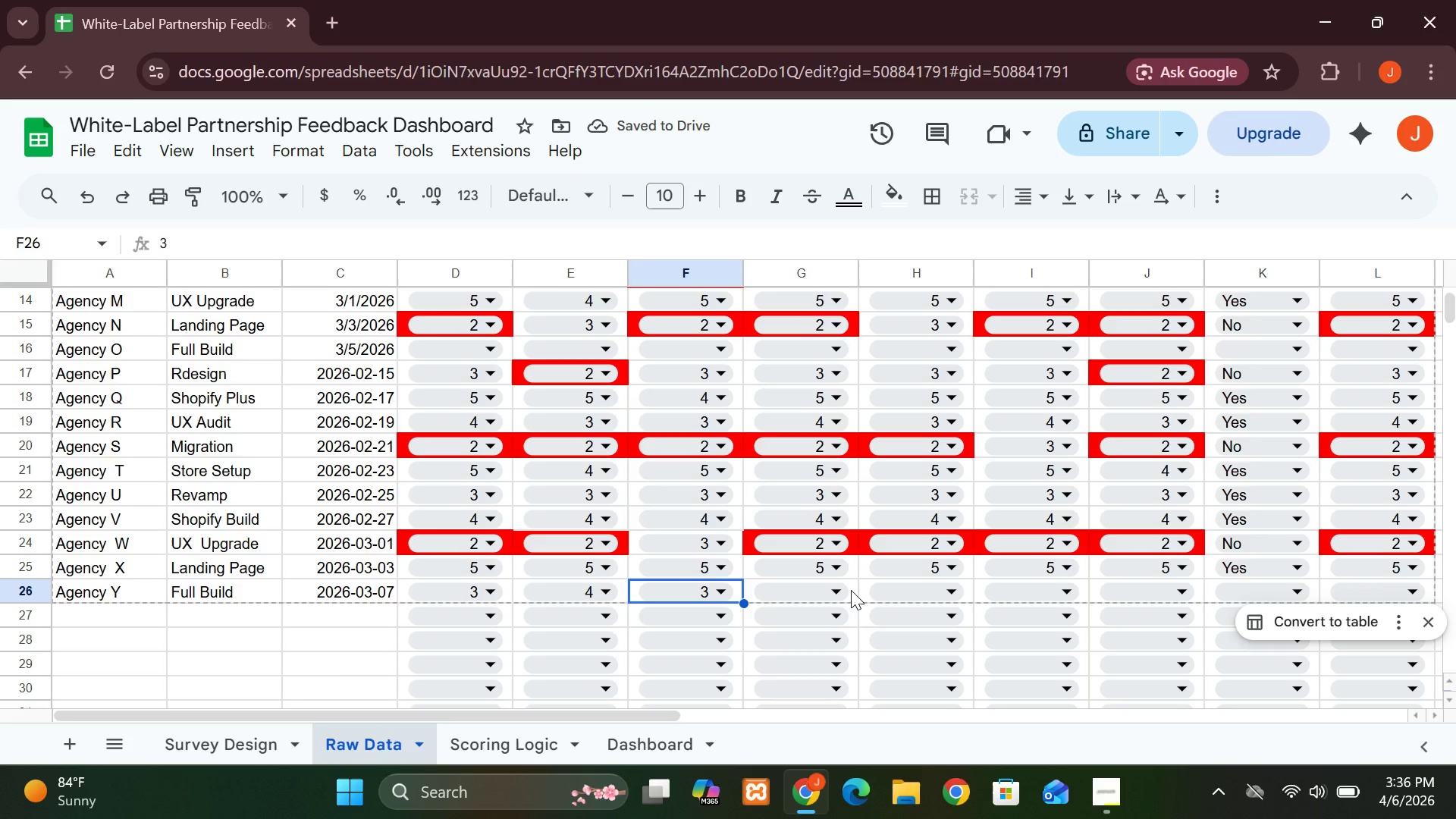 
wait(5.5)
 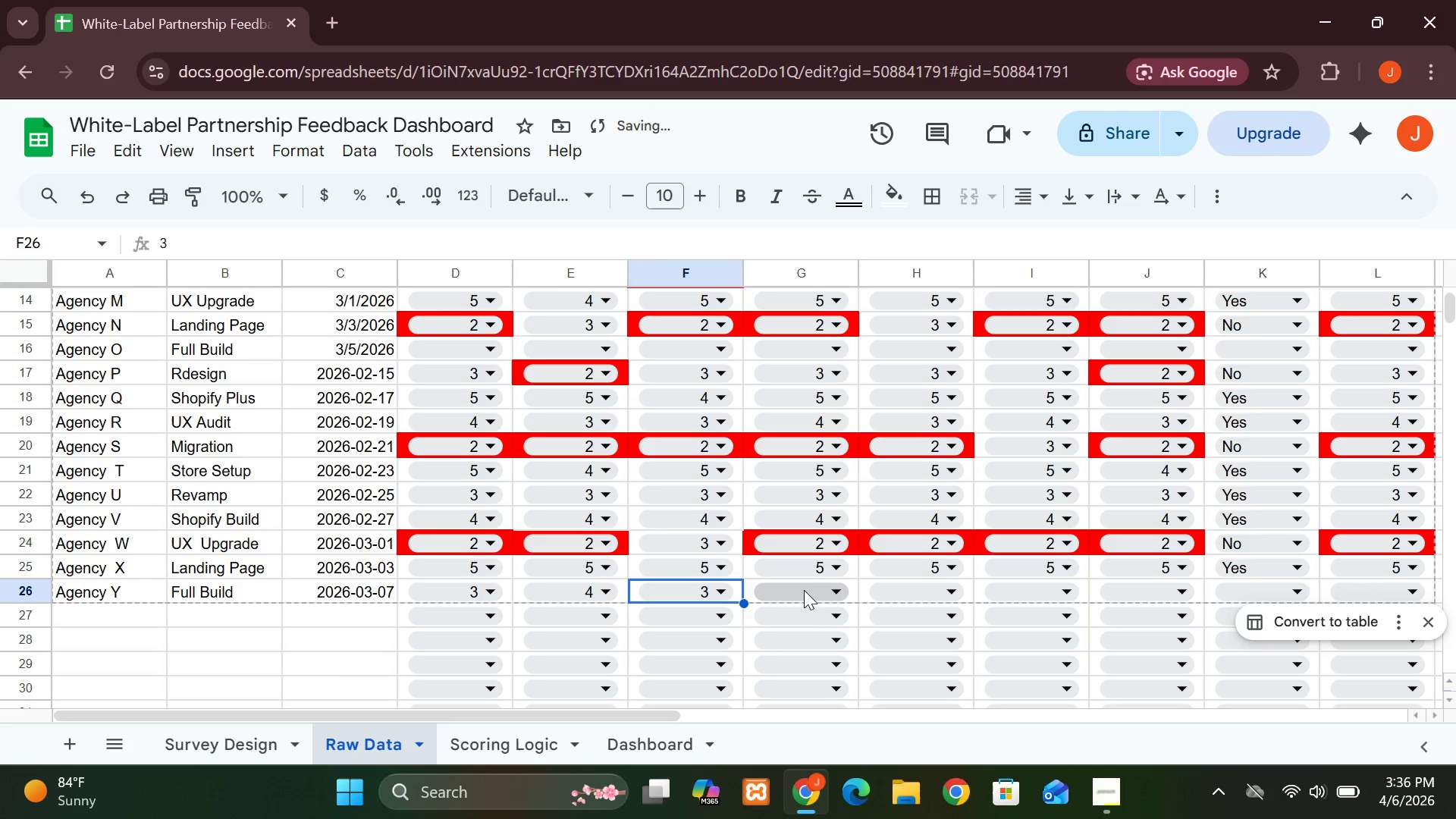 
left_click([832, 590])
 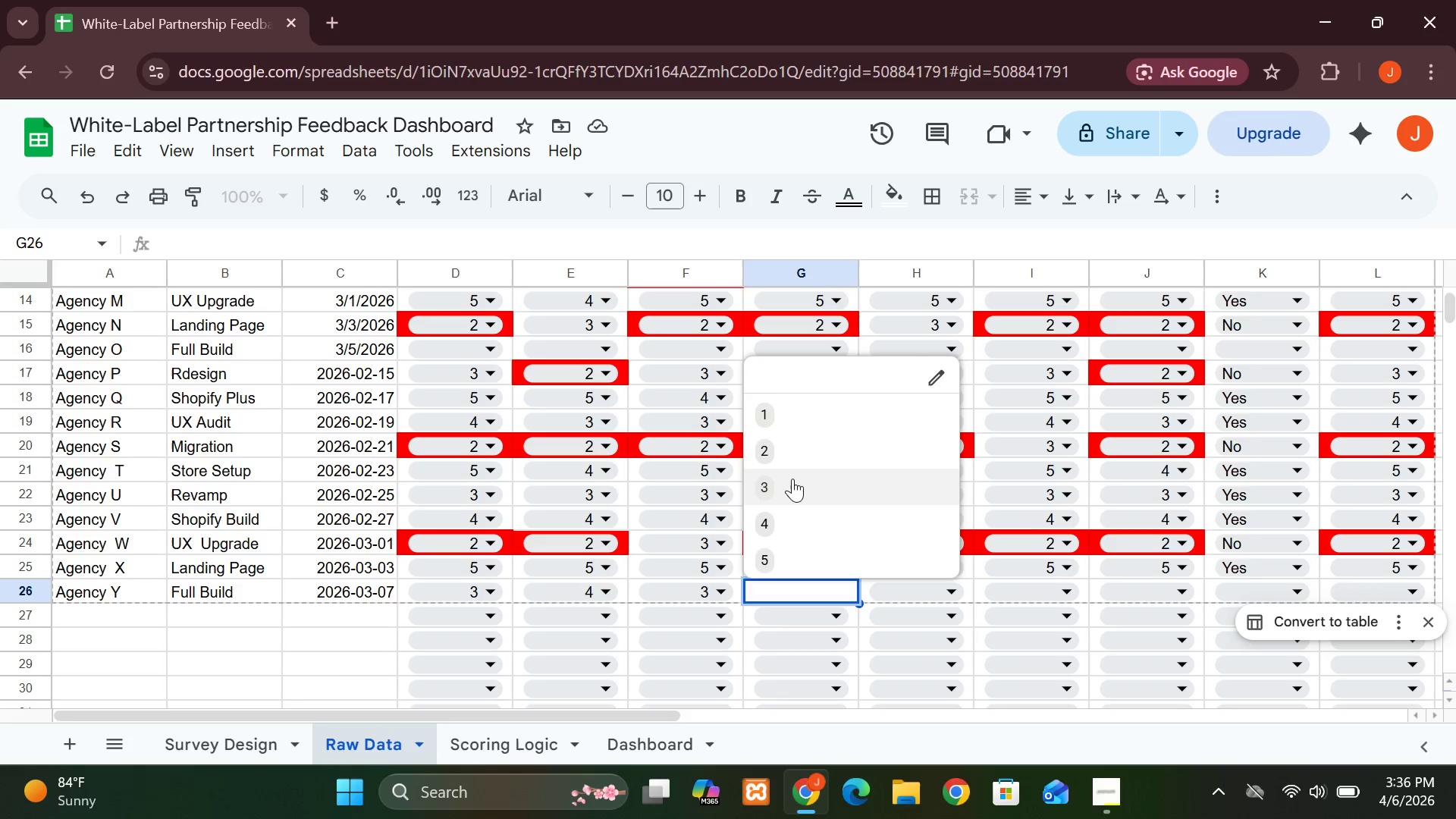 
left_click([792, 479])
 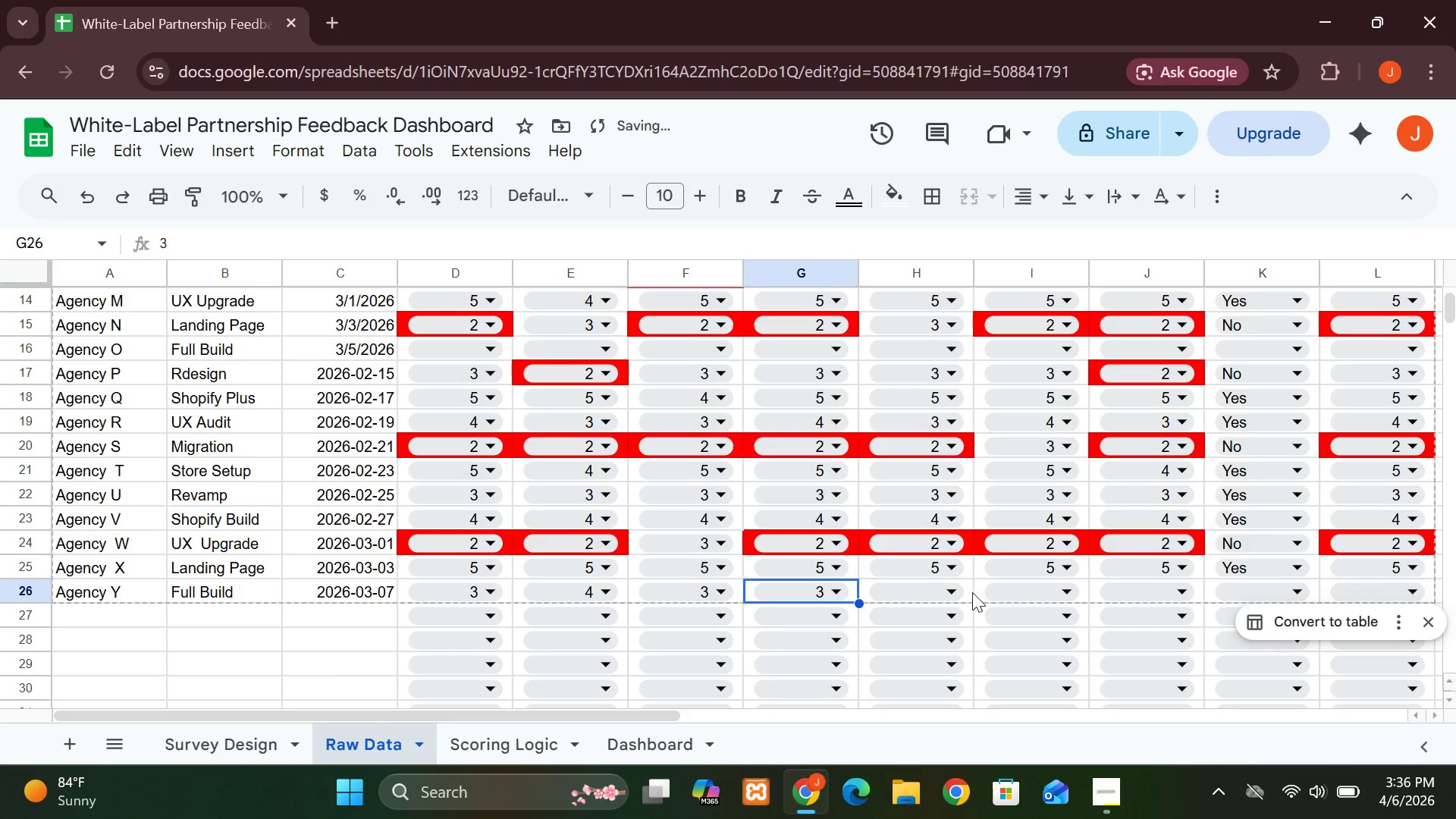 
left_click([964, 592])
 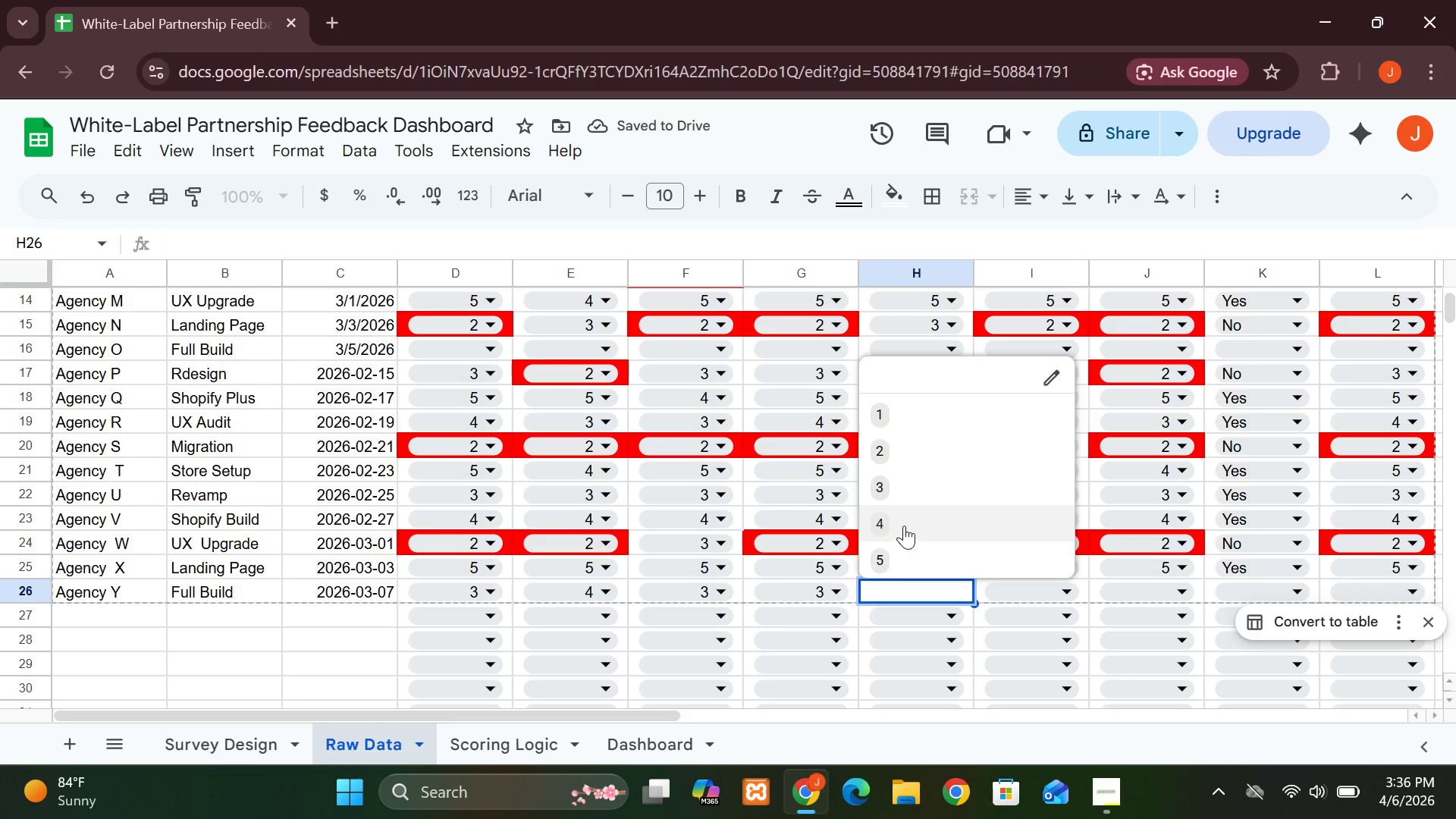 
left_click([904, 526])
 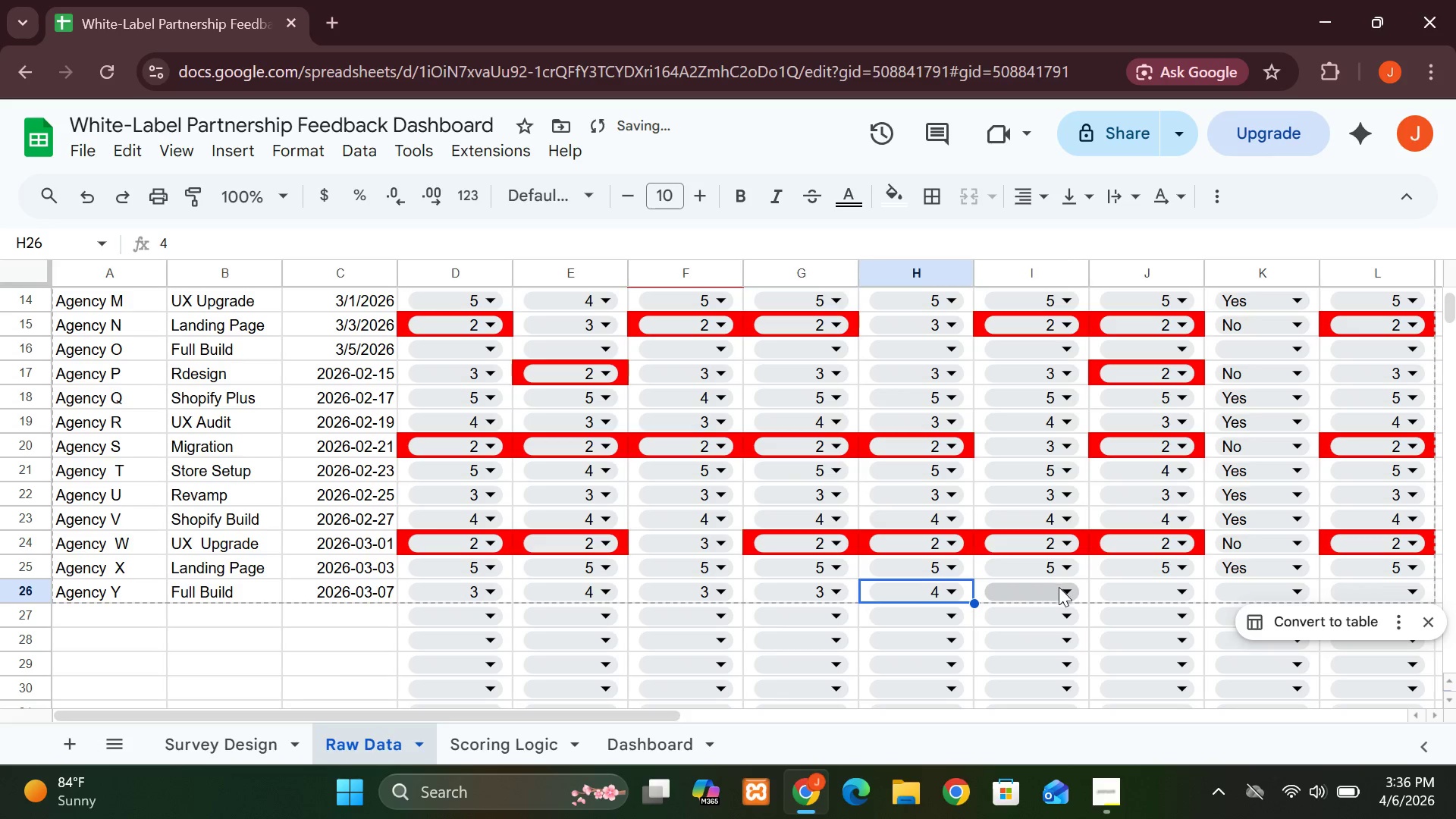 
left_click([1065, 588])
 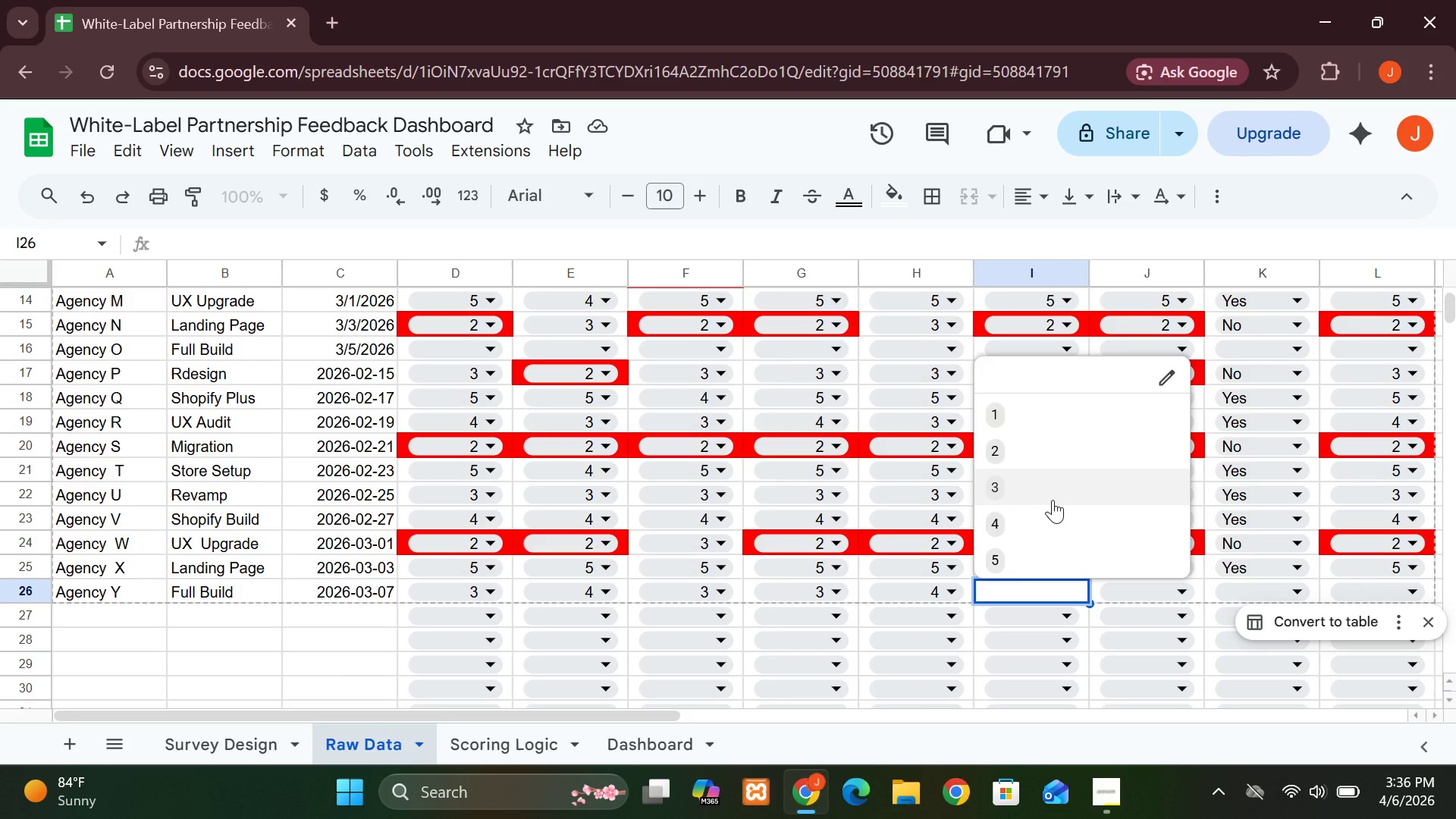 
wait(5.44)
 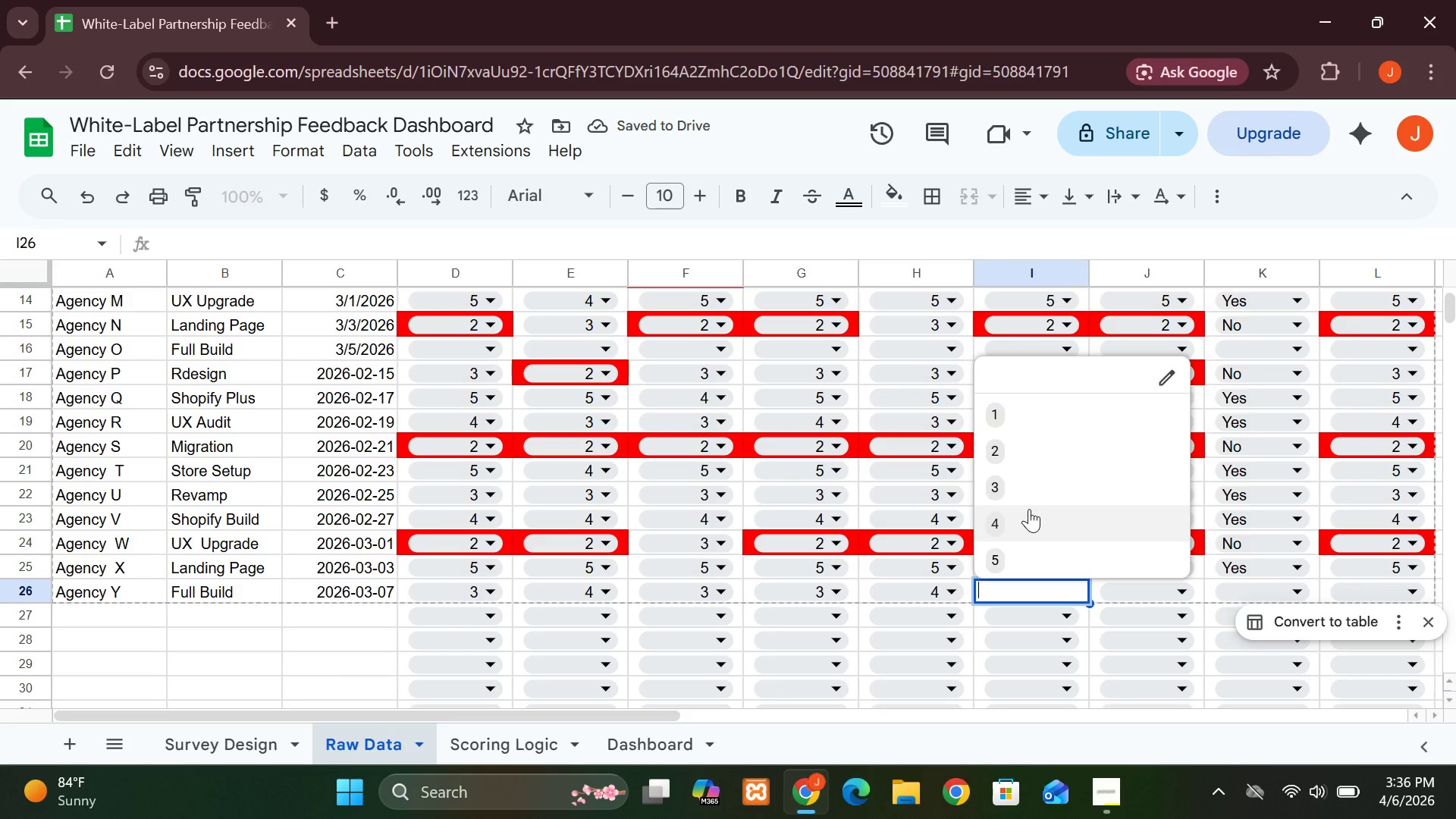 
left_click([1021, 516])
 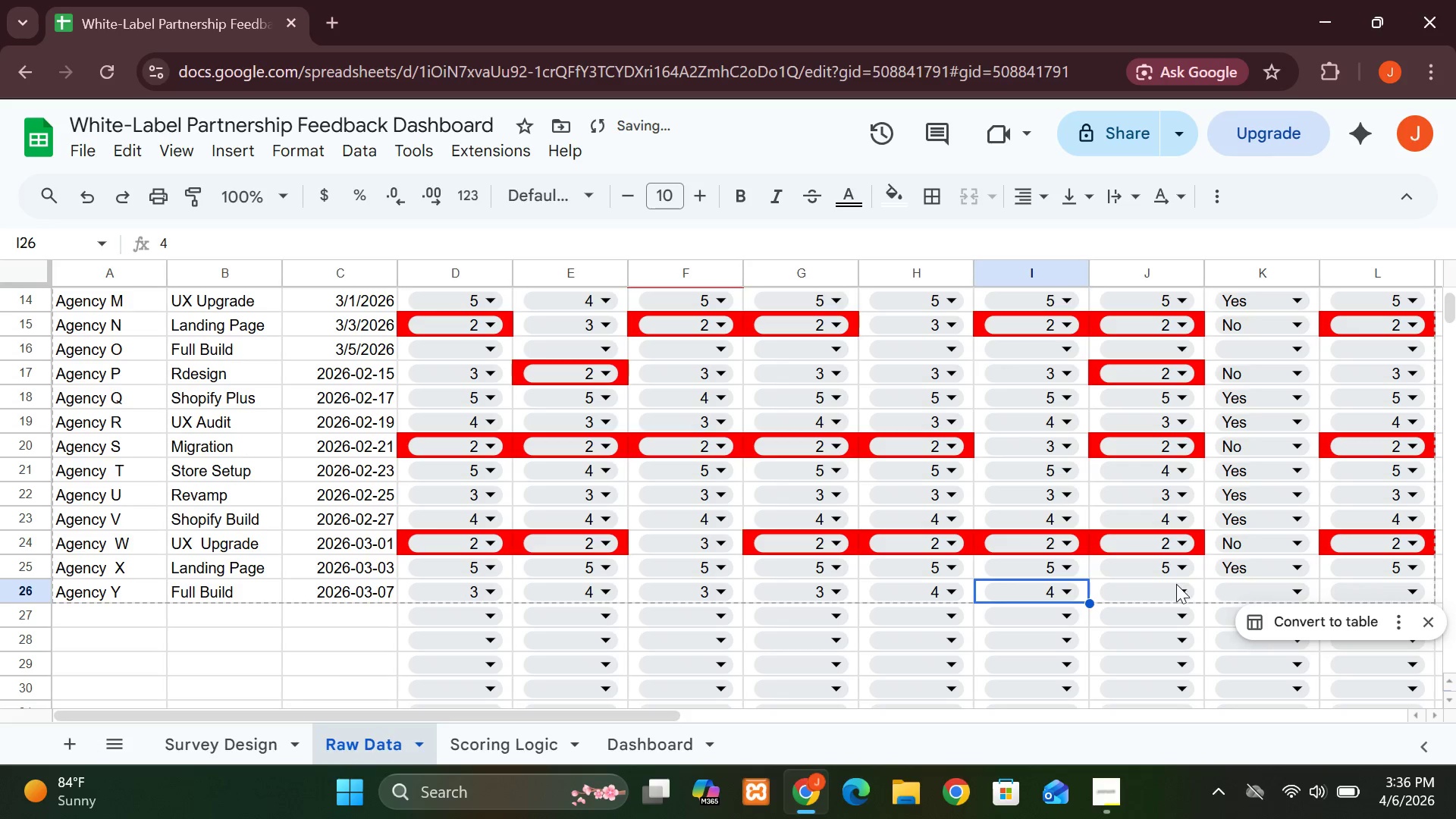 
left_click([1185, 588])
 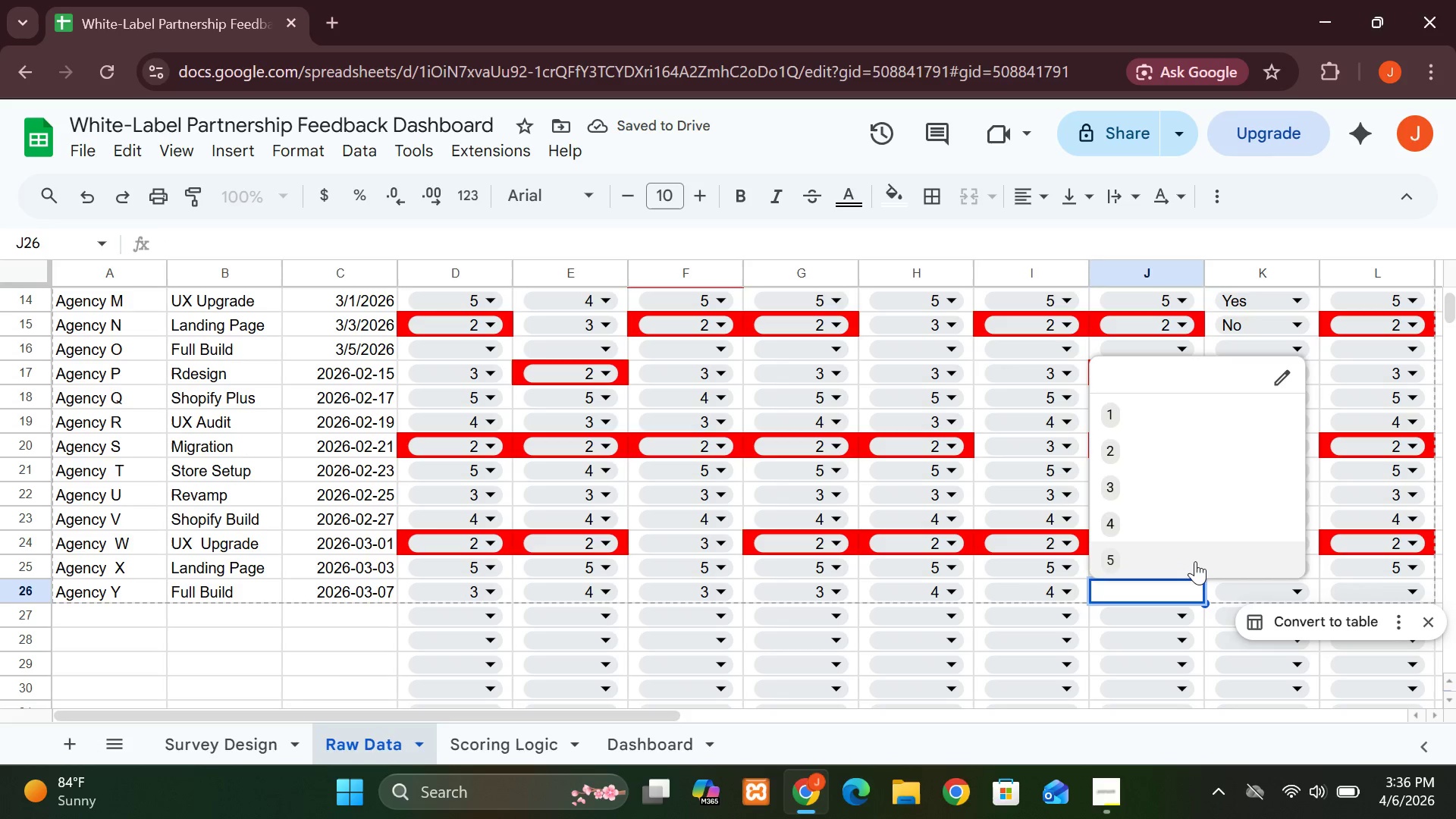 
left_click([1159, 502])
 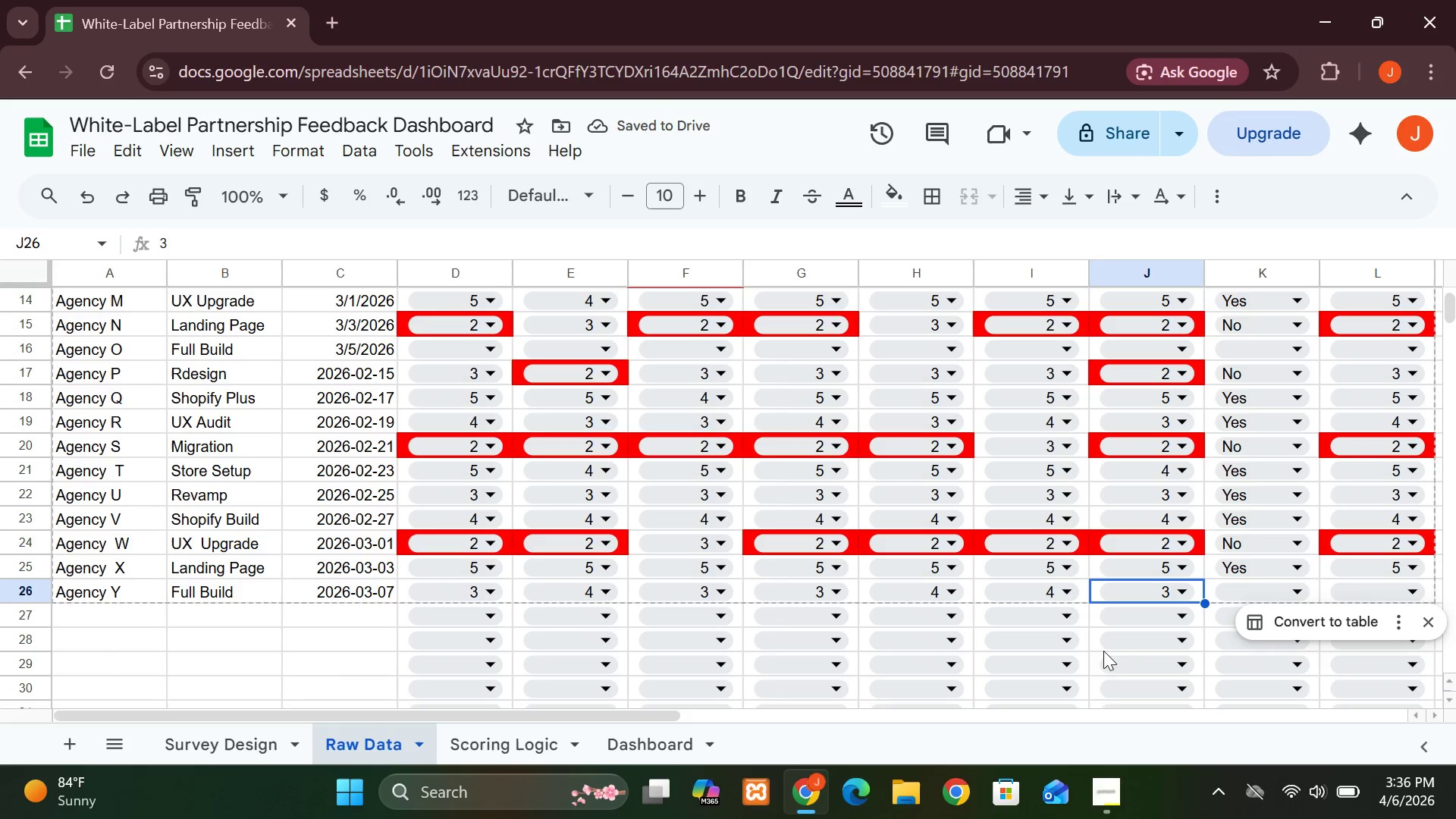 
wait(6.3)
 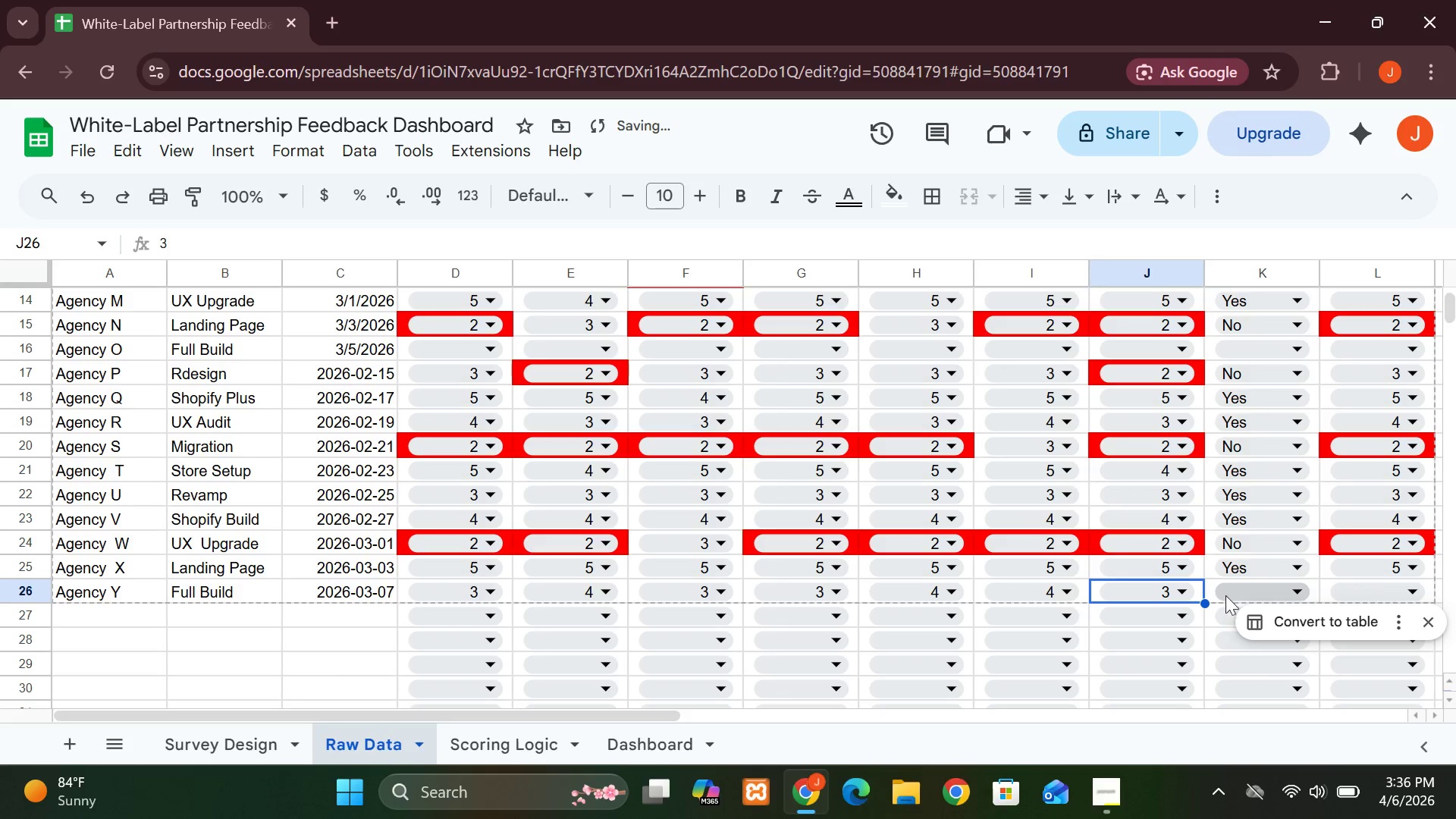 
left_click([1106, 794])